 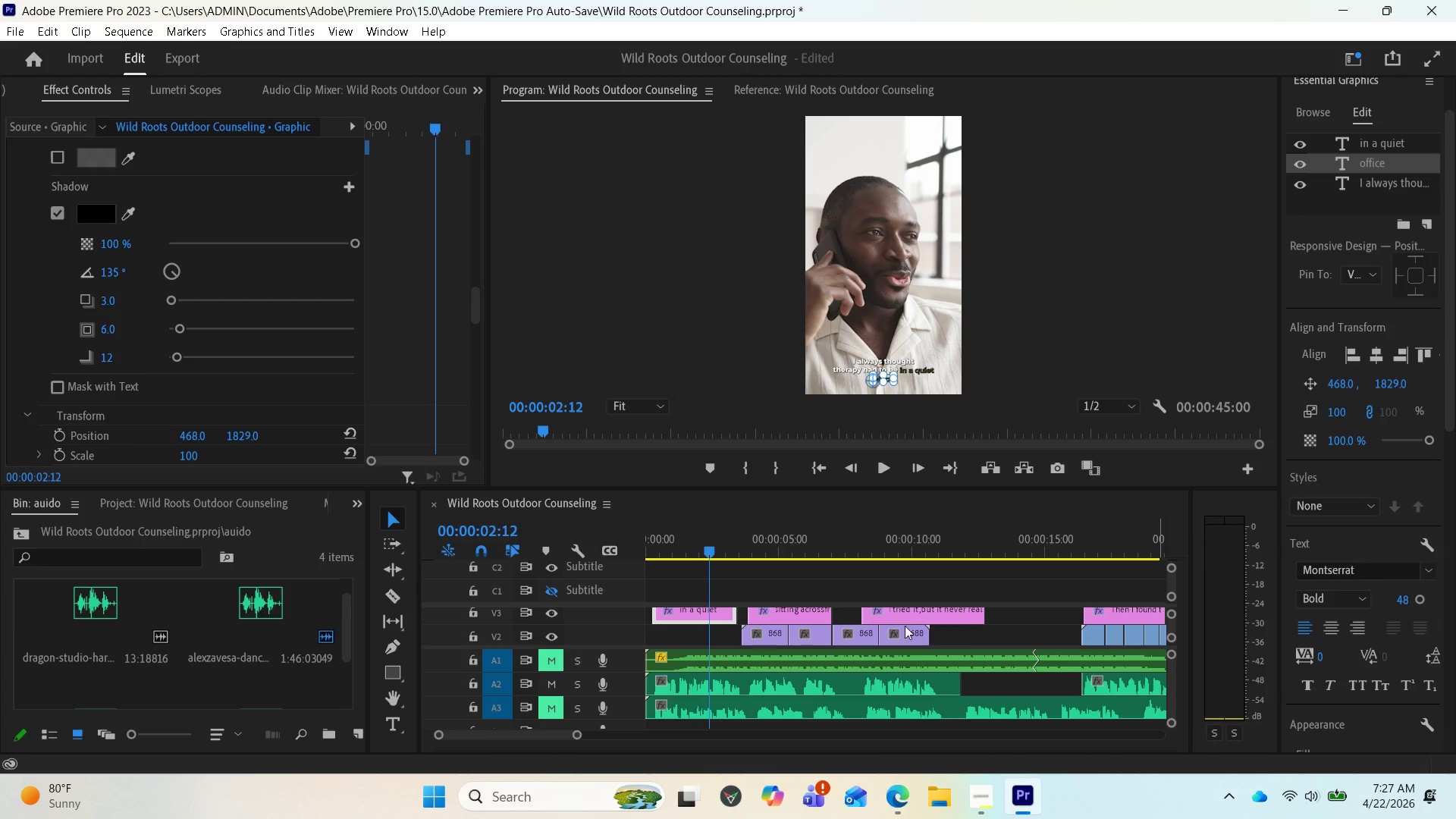 
left_click([722, 616])
 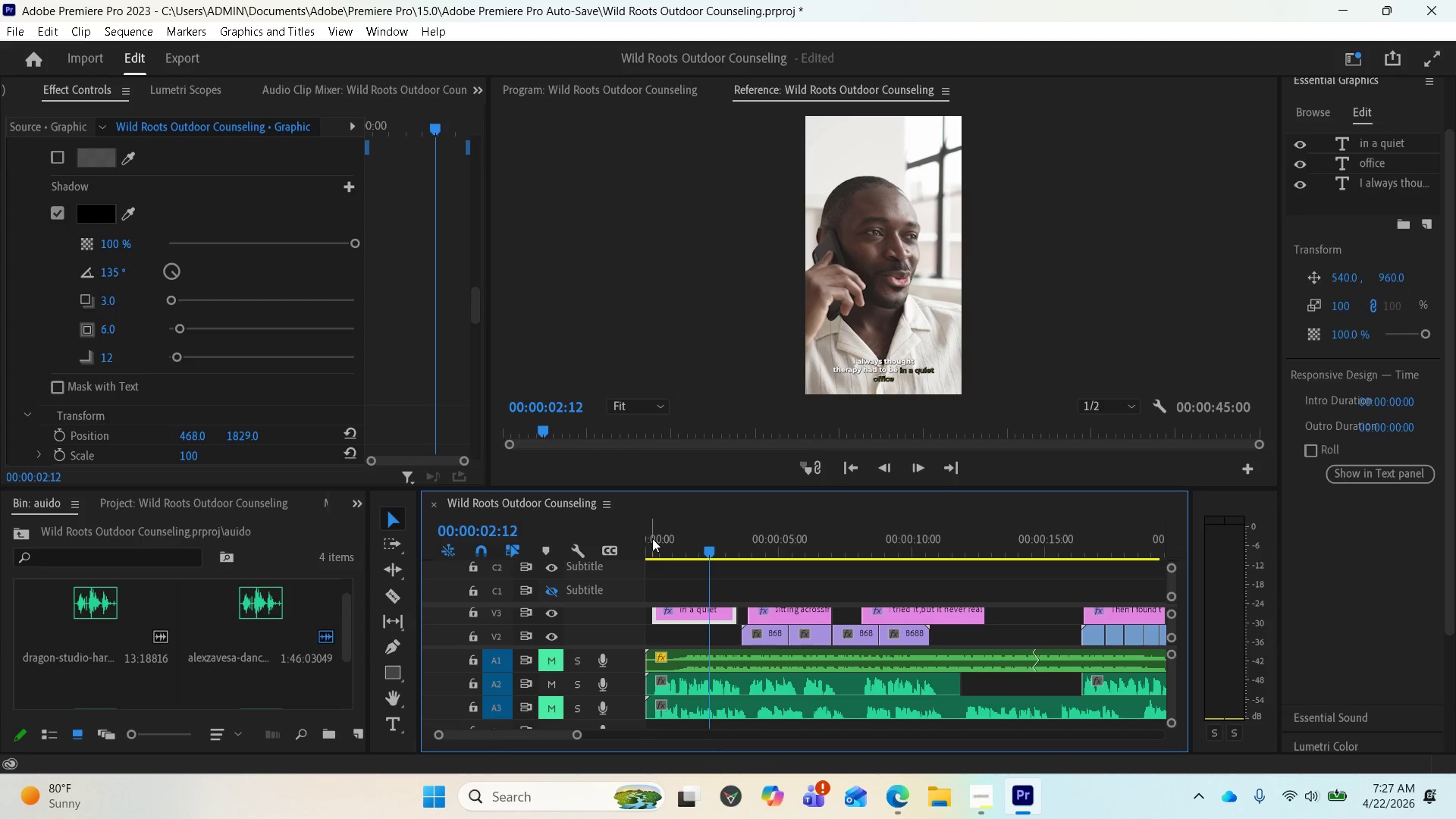 
wait(14.45)
 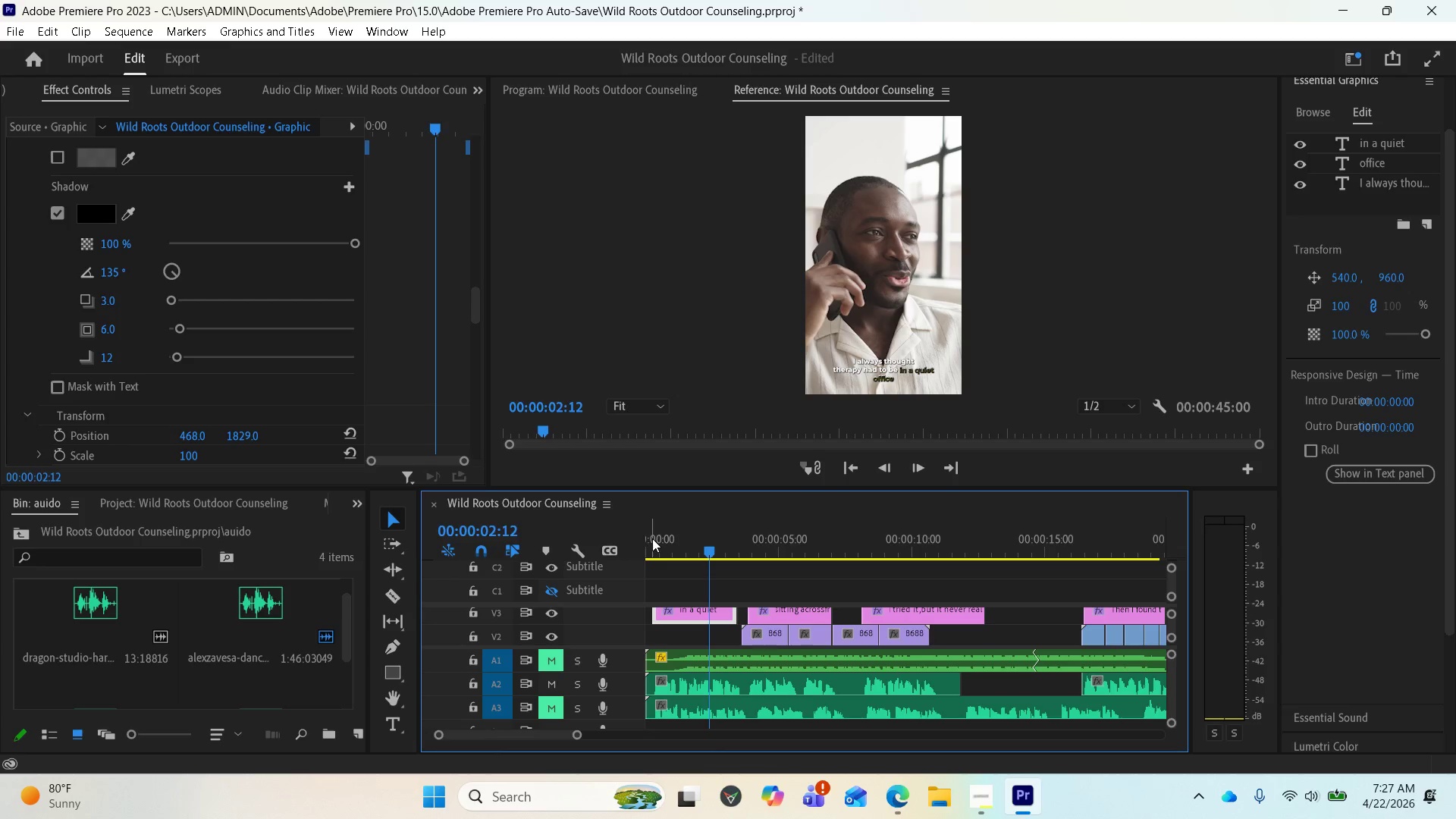 
left_click_drag(start_coordinate=[704, 550], to_coordinate=[649, 531])
 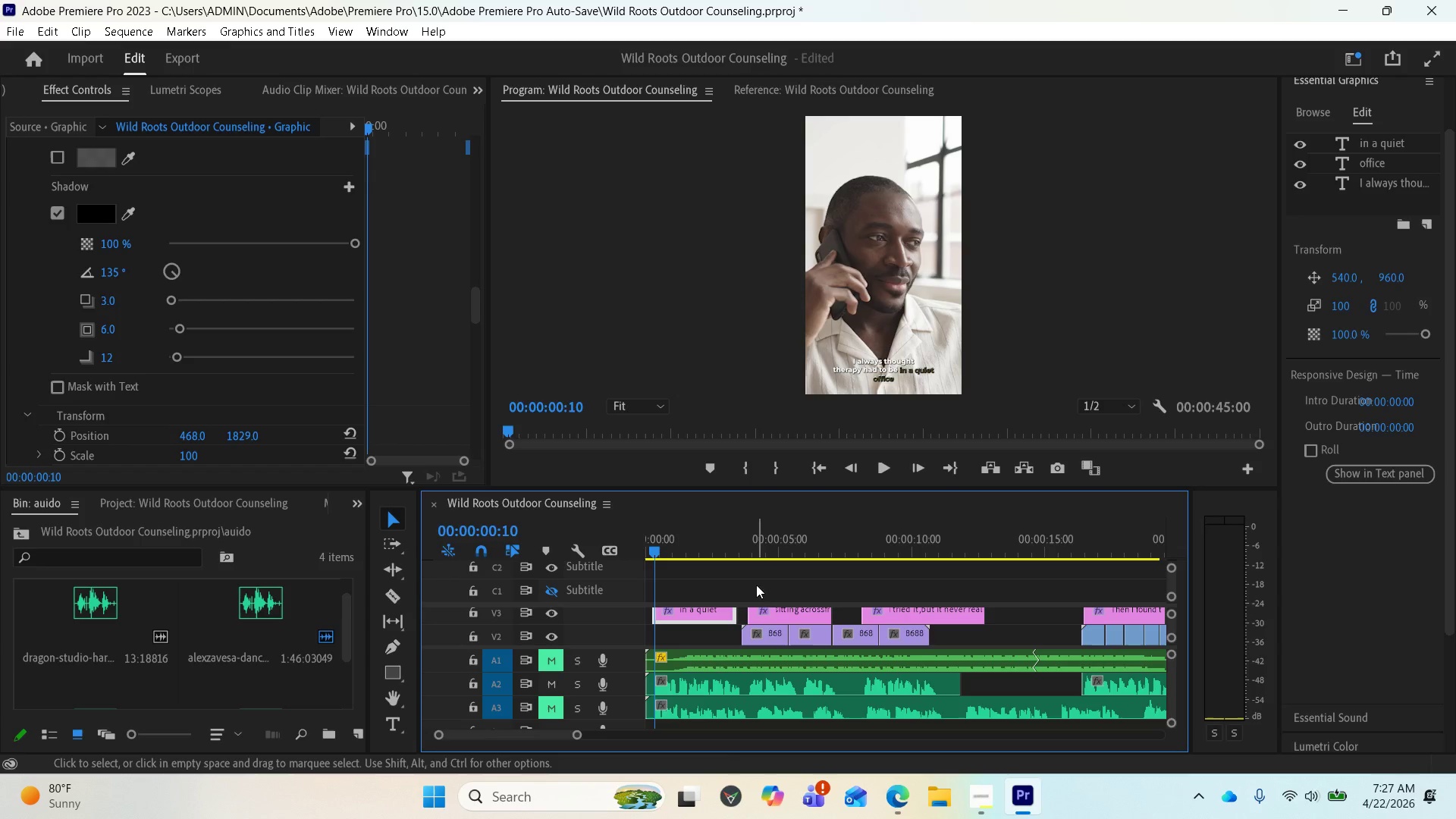 
mouse_move([760, 621])
 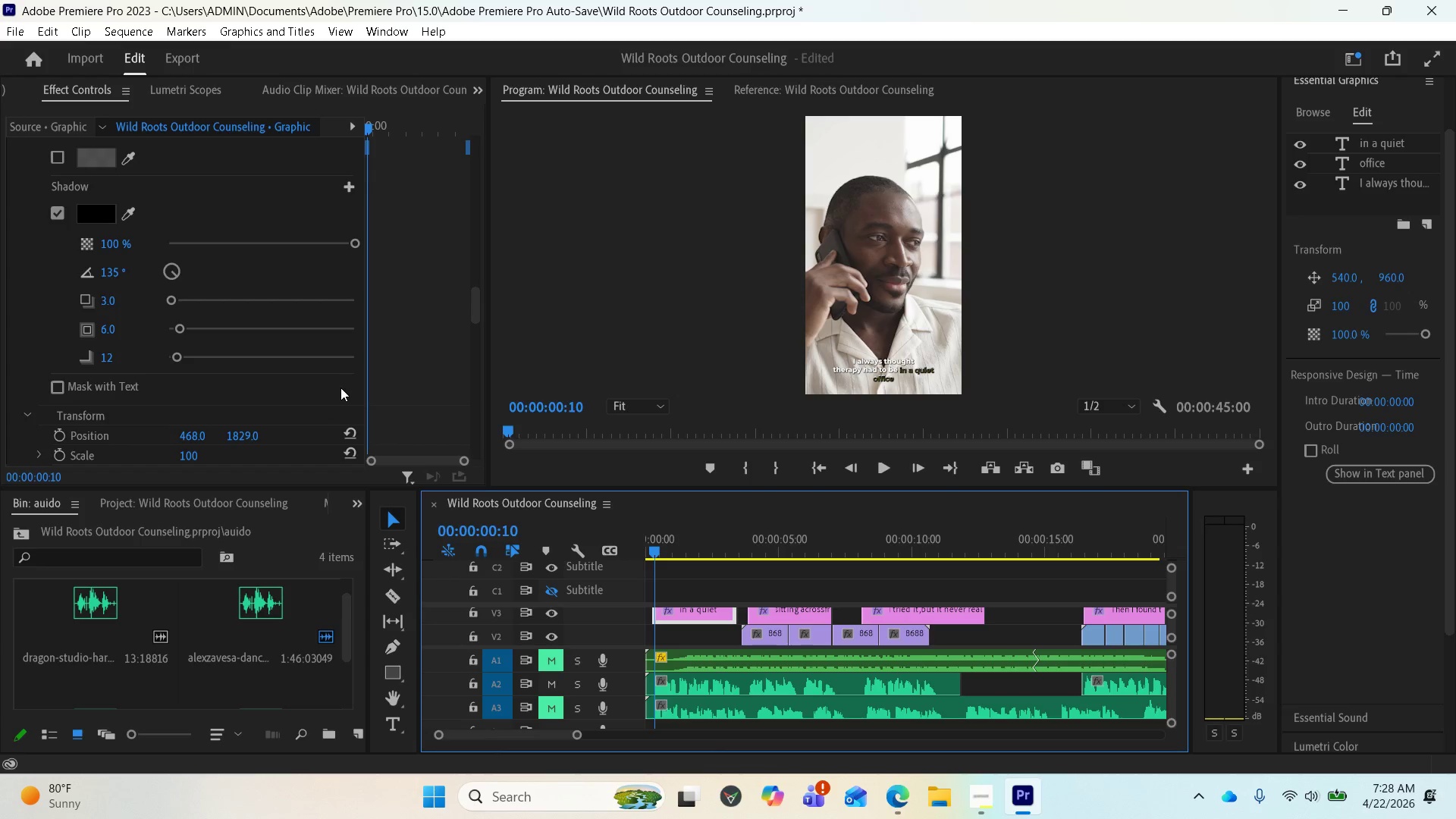 
wait(13.6)
 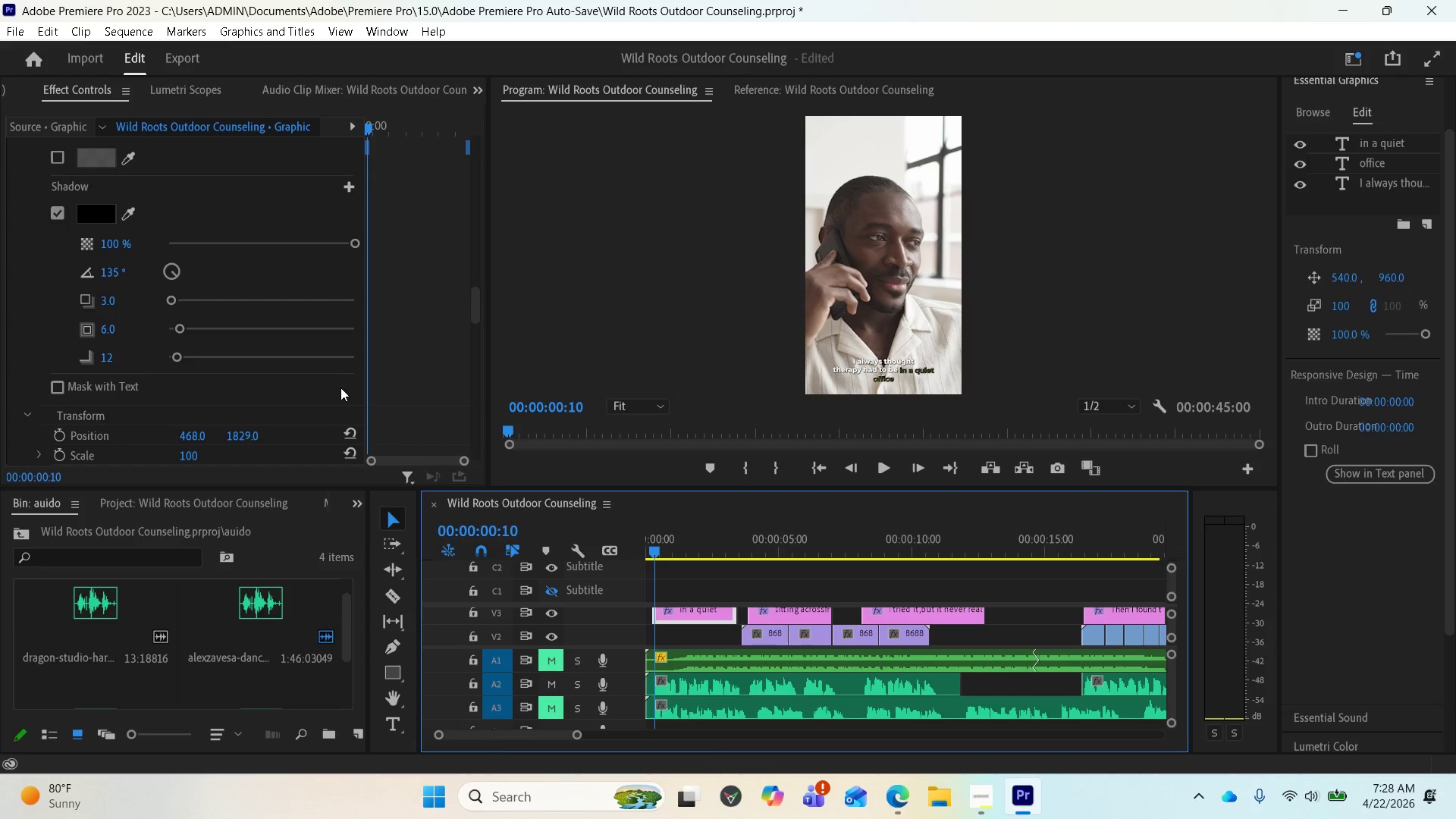 
left_click_drag(start_coordinate=[657, 550], to_coordinate=[667, 549])
 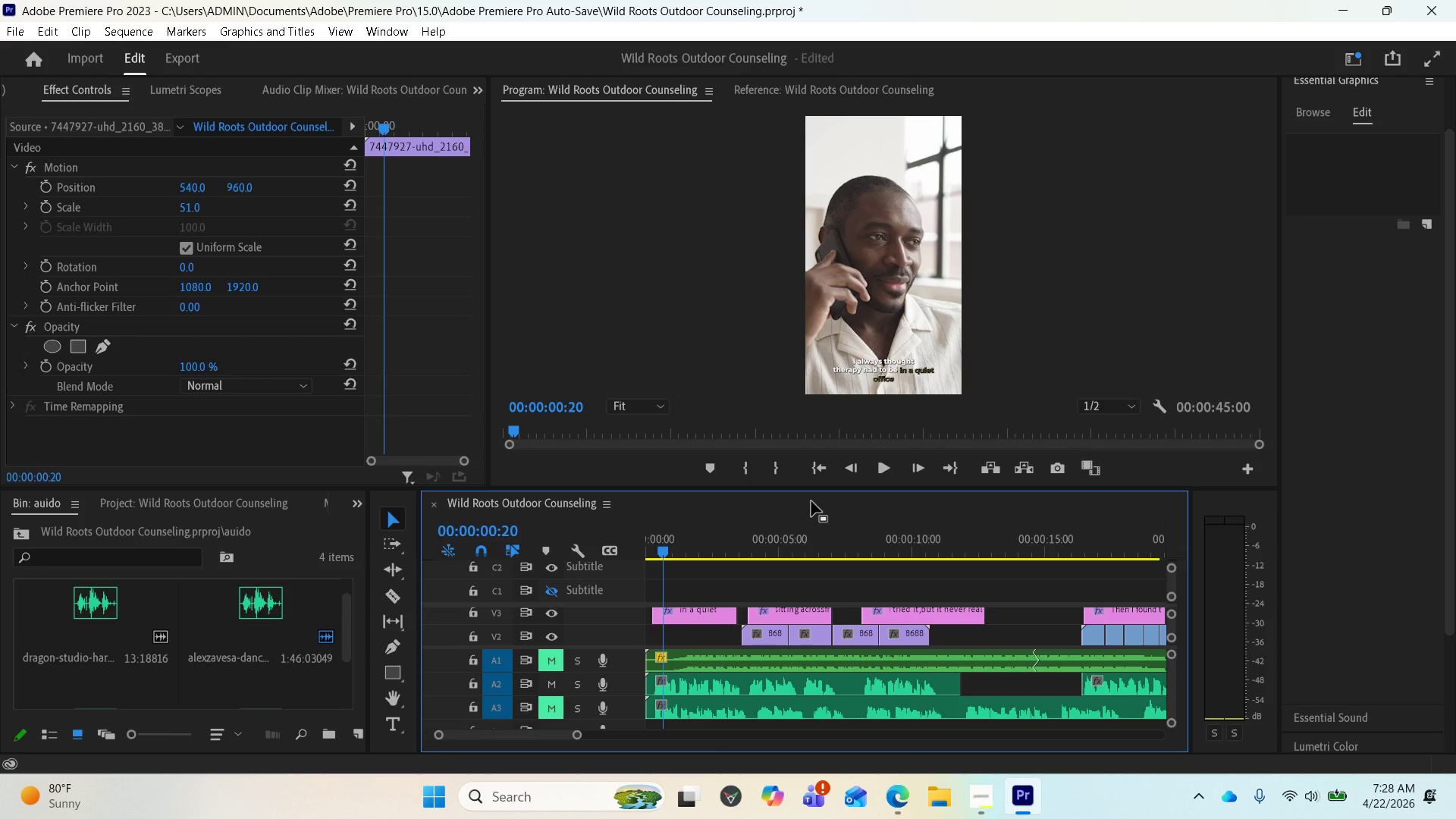 
left_click_drag(start_coordinate=[819, 486], to_coordinate=[823, 526])
 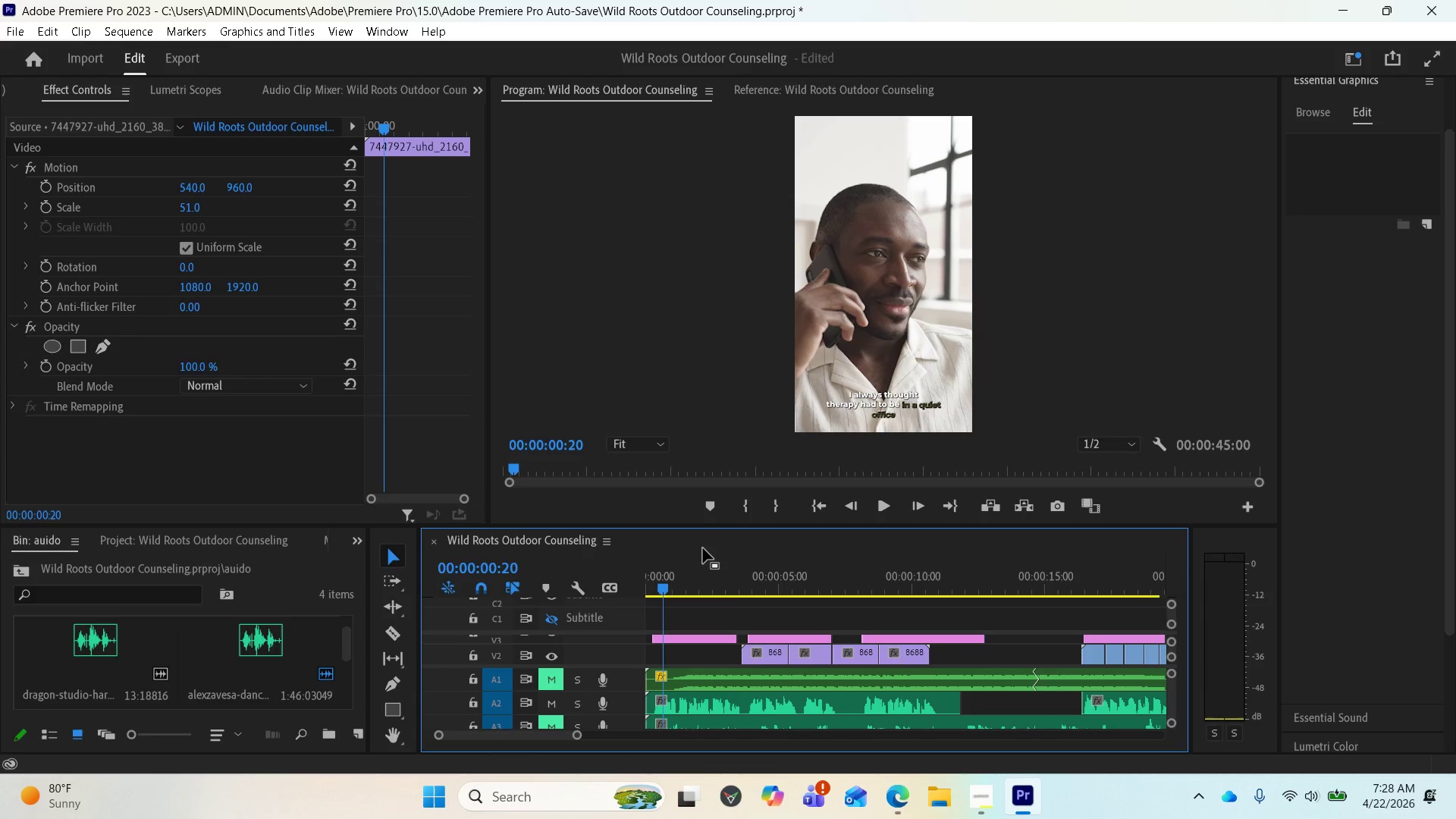 
wait(19.42)
 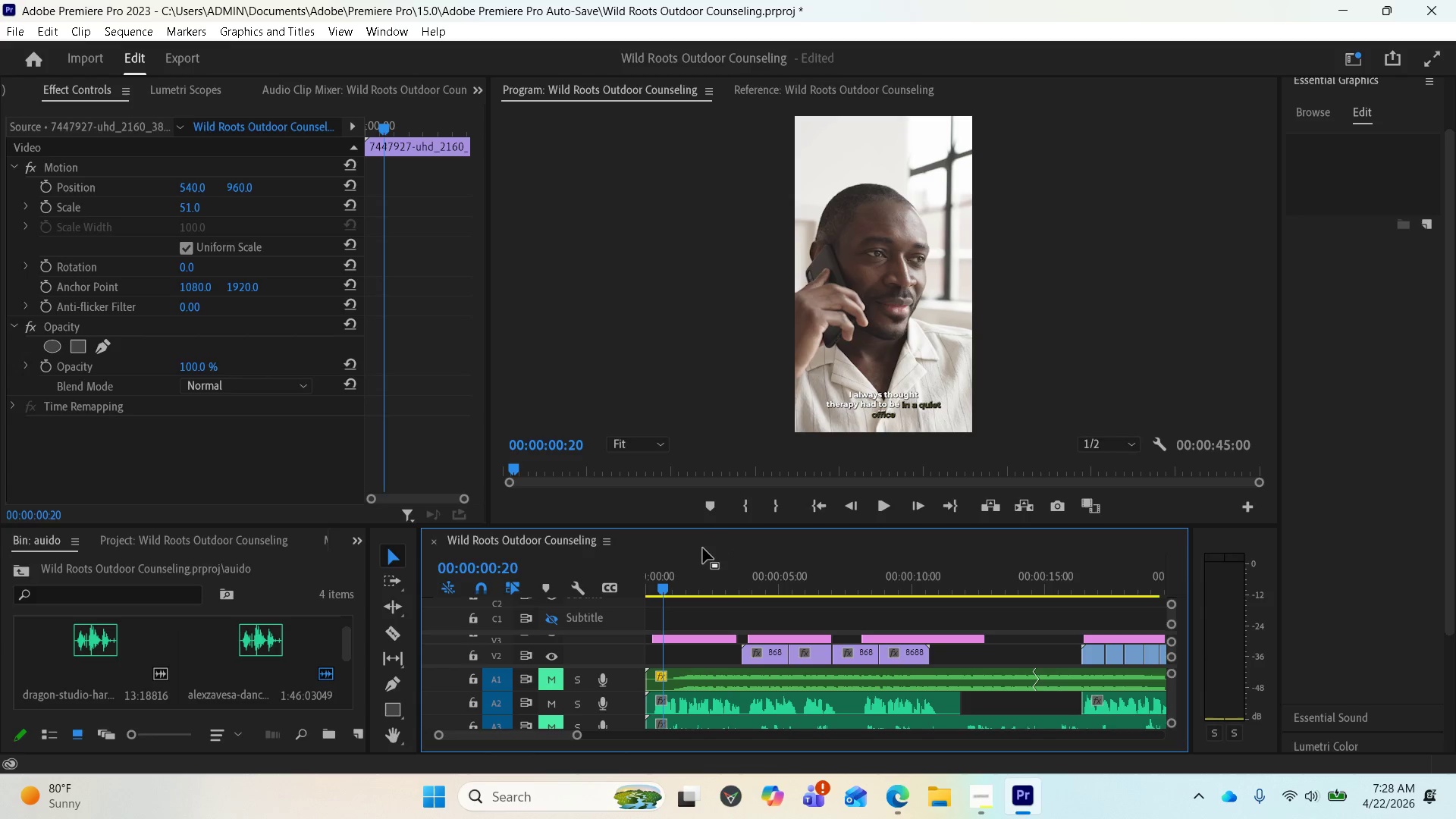 
left_click_drag(start_coordinate=[657, 588], to_coordinate=[709, 581])
 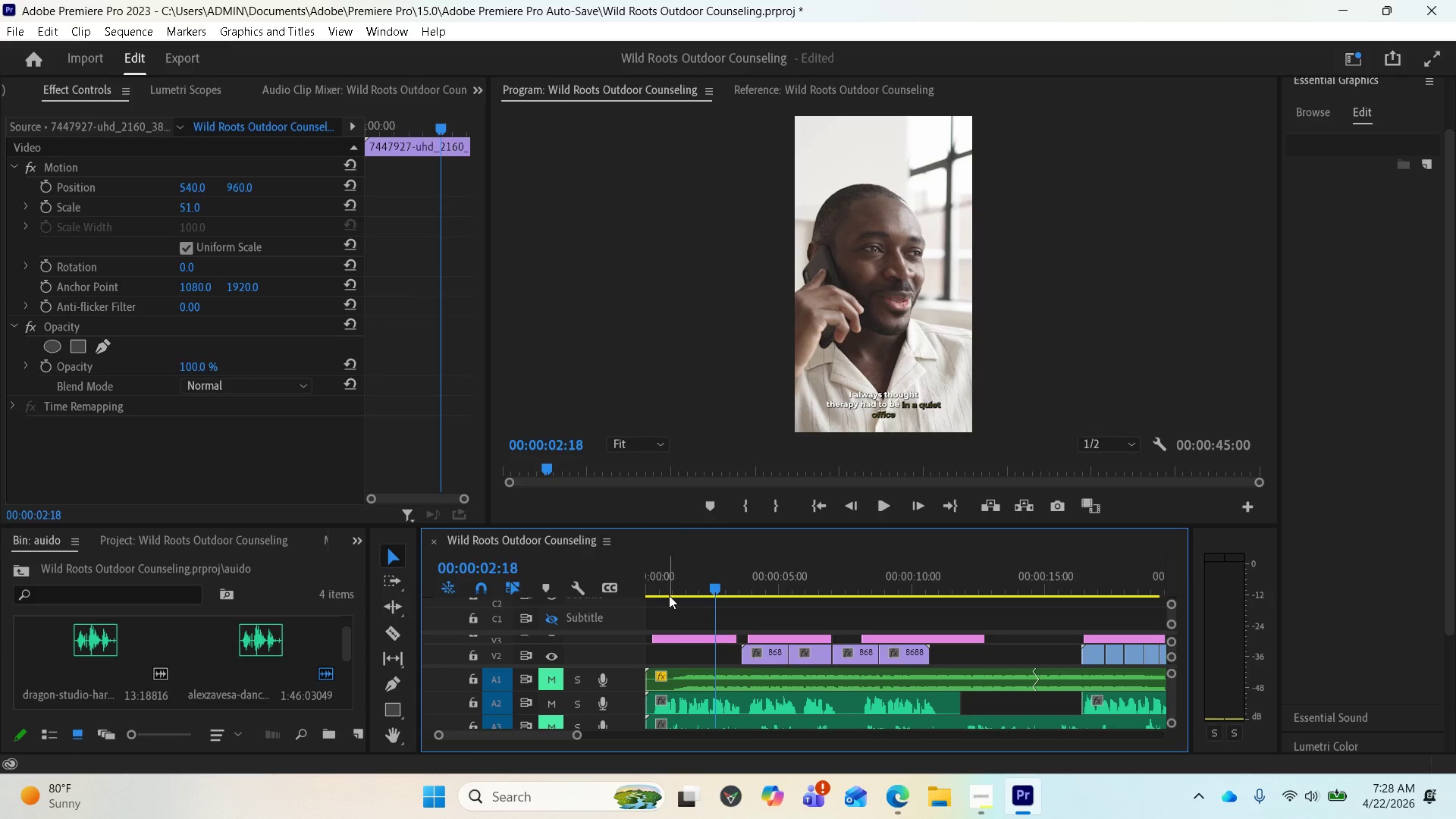 
left_click([681, 639])
 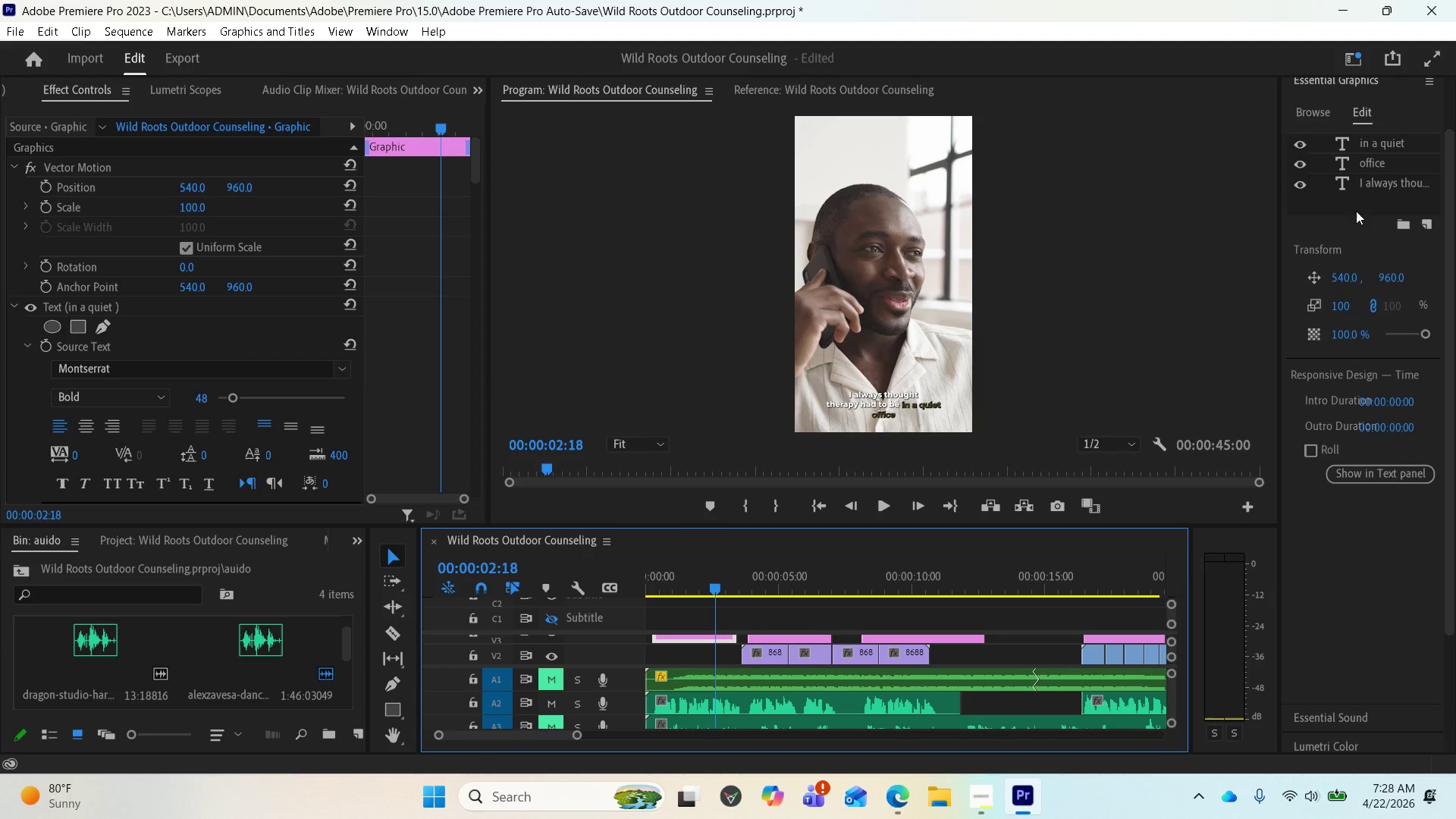 
left_click([1370, 146])
 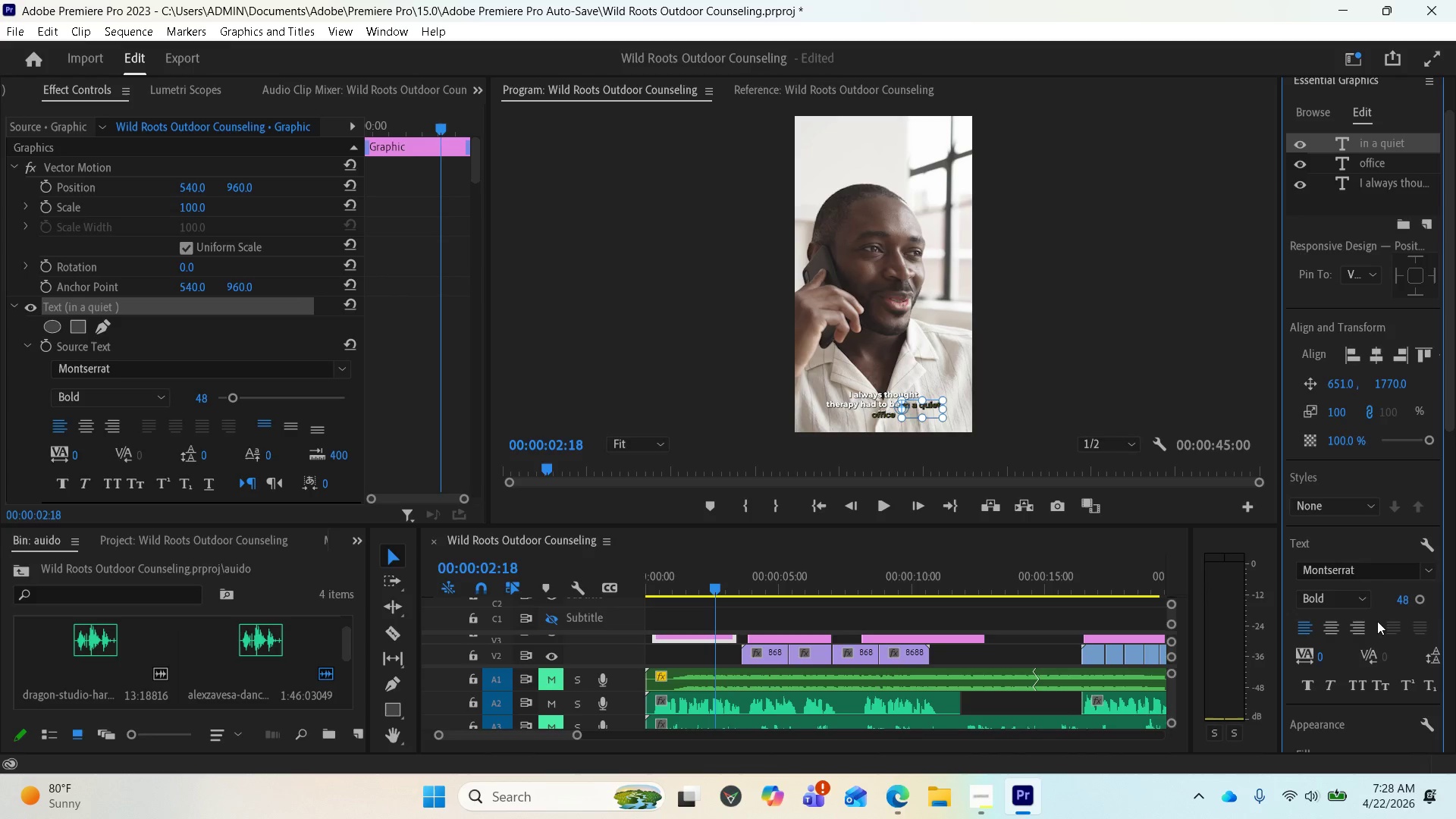 
scroll: coordinate [1360, 669], scroll_direction: down, amount: 2.0
 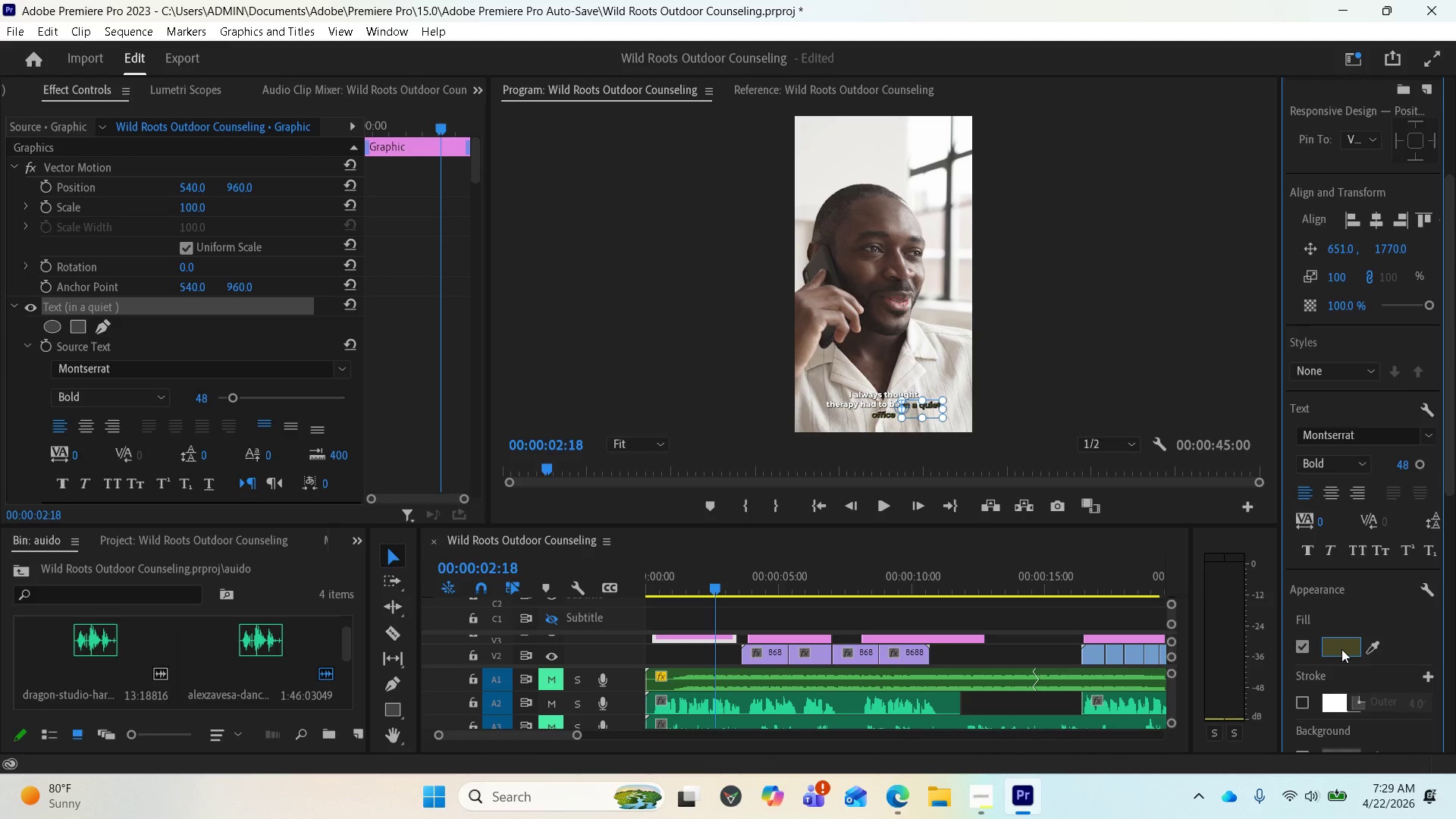 
wait(14.76)
 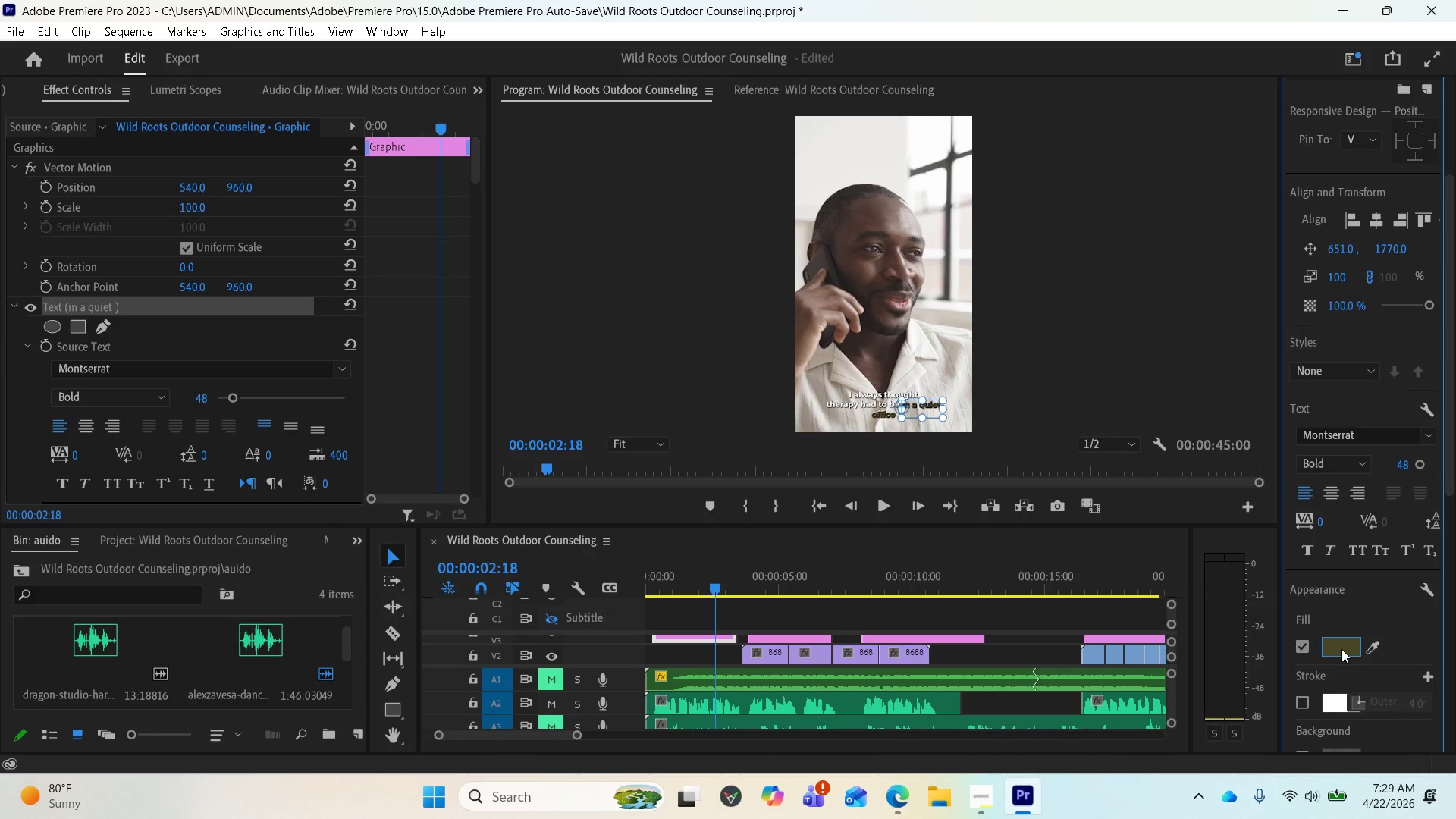 
left_click([1341, 649])
 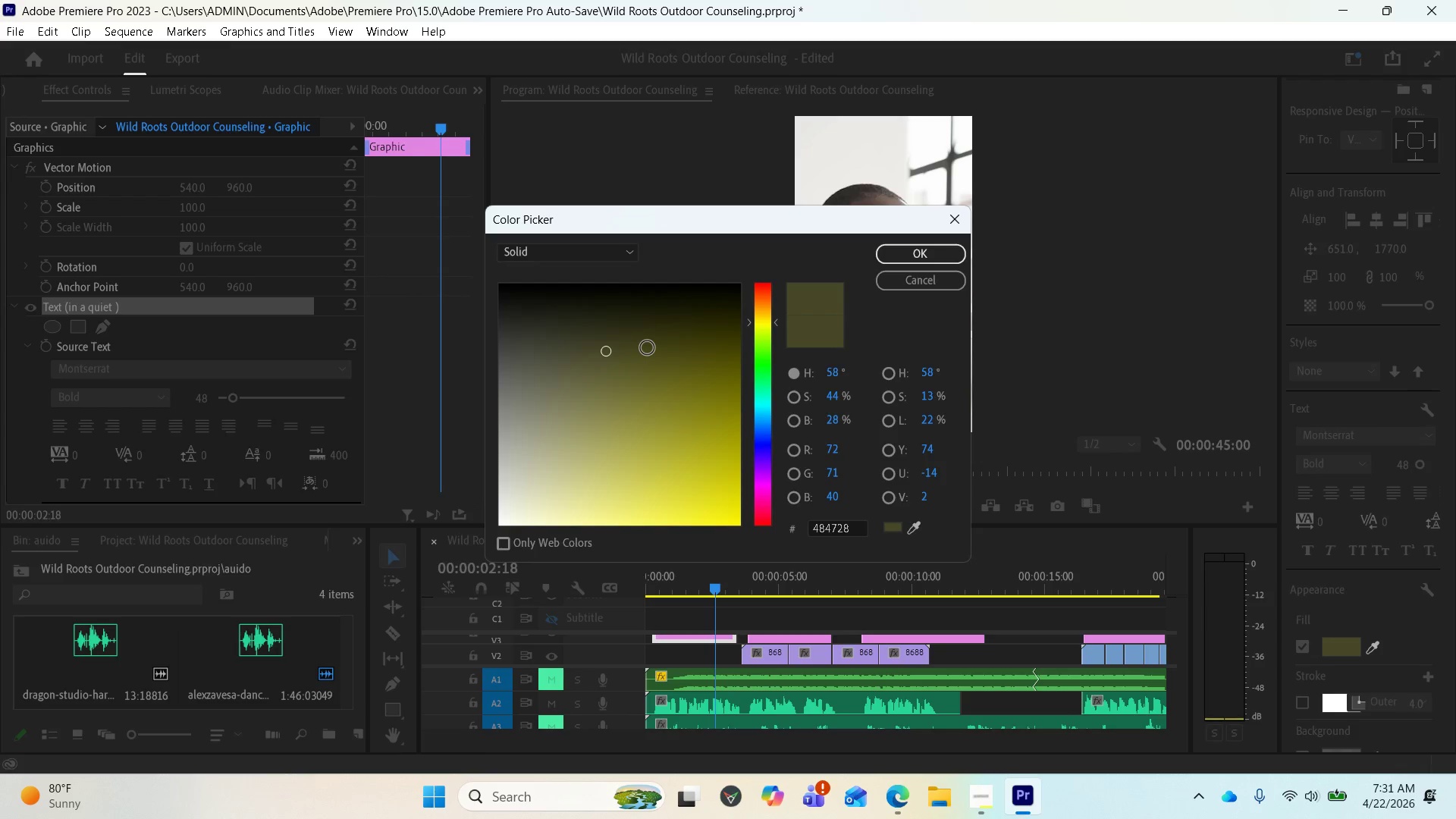 
wait(144.81)
 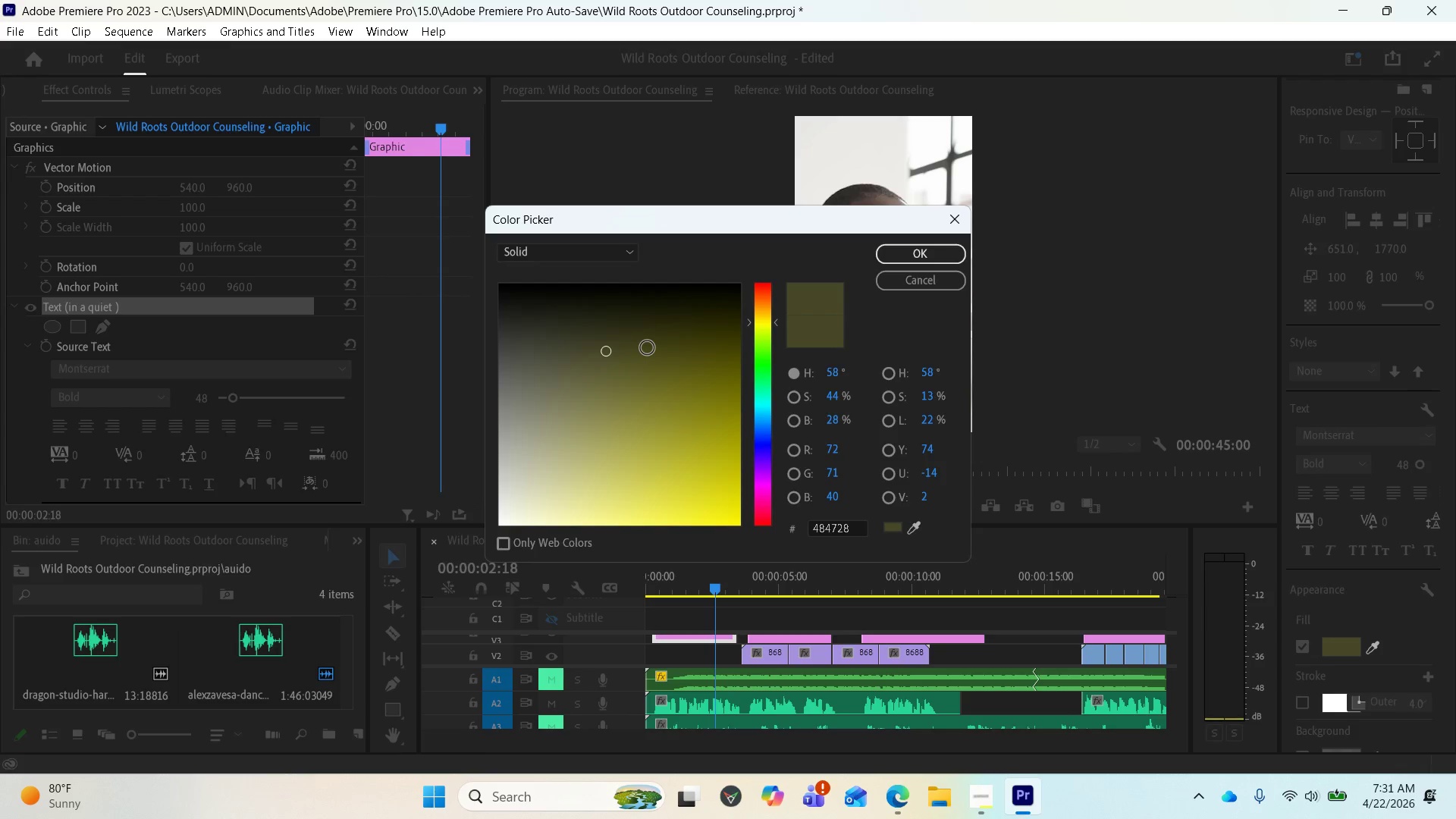 
scroll: coordinate [1002, 648], scroll_direction: up, amount: 1.0
 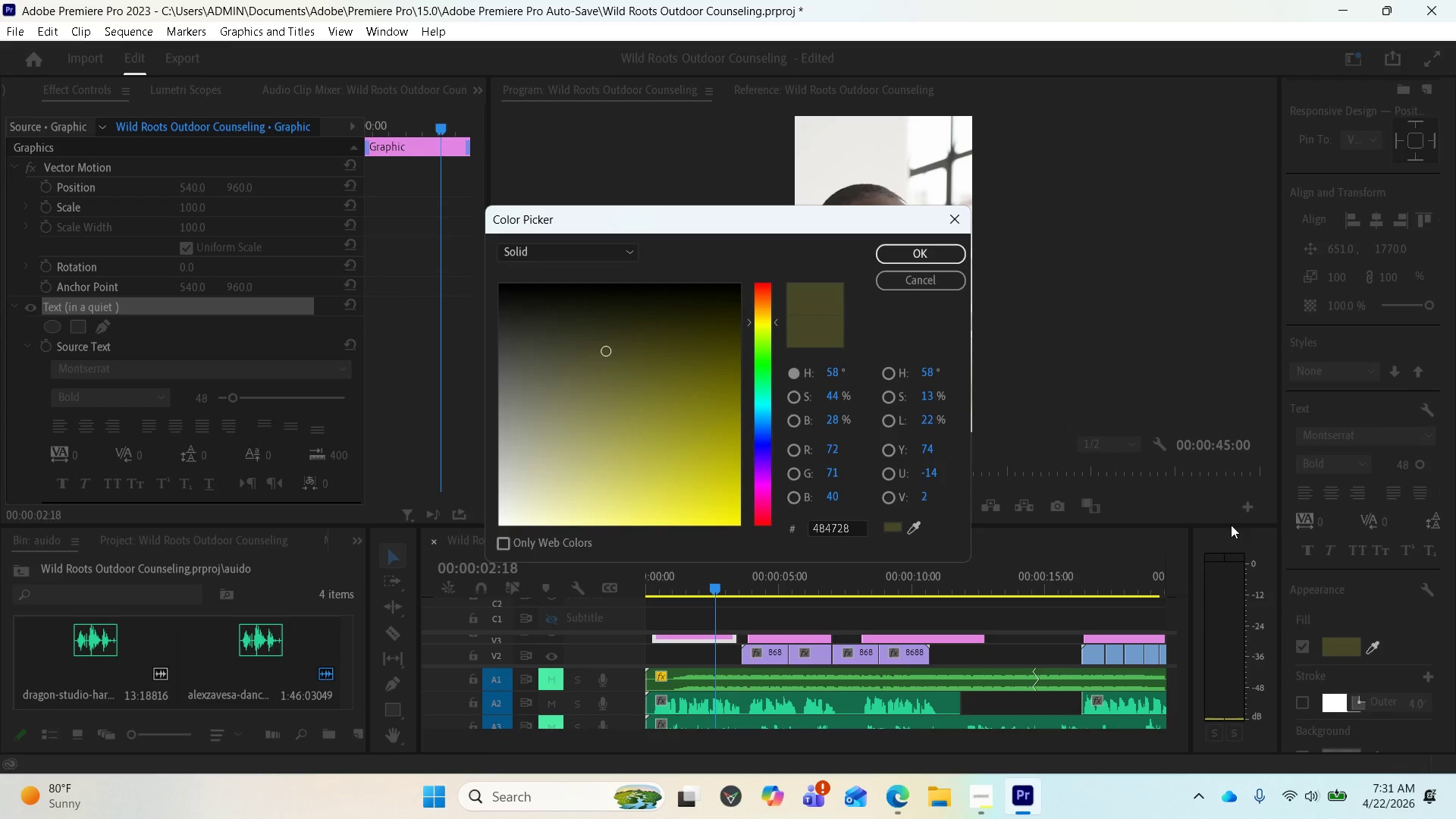 
left_click([1345, 649])
 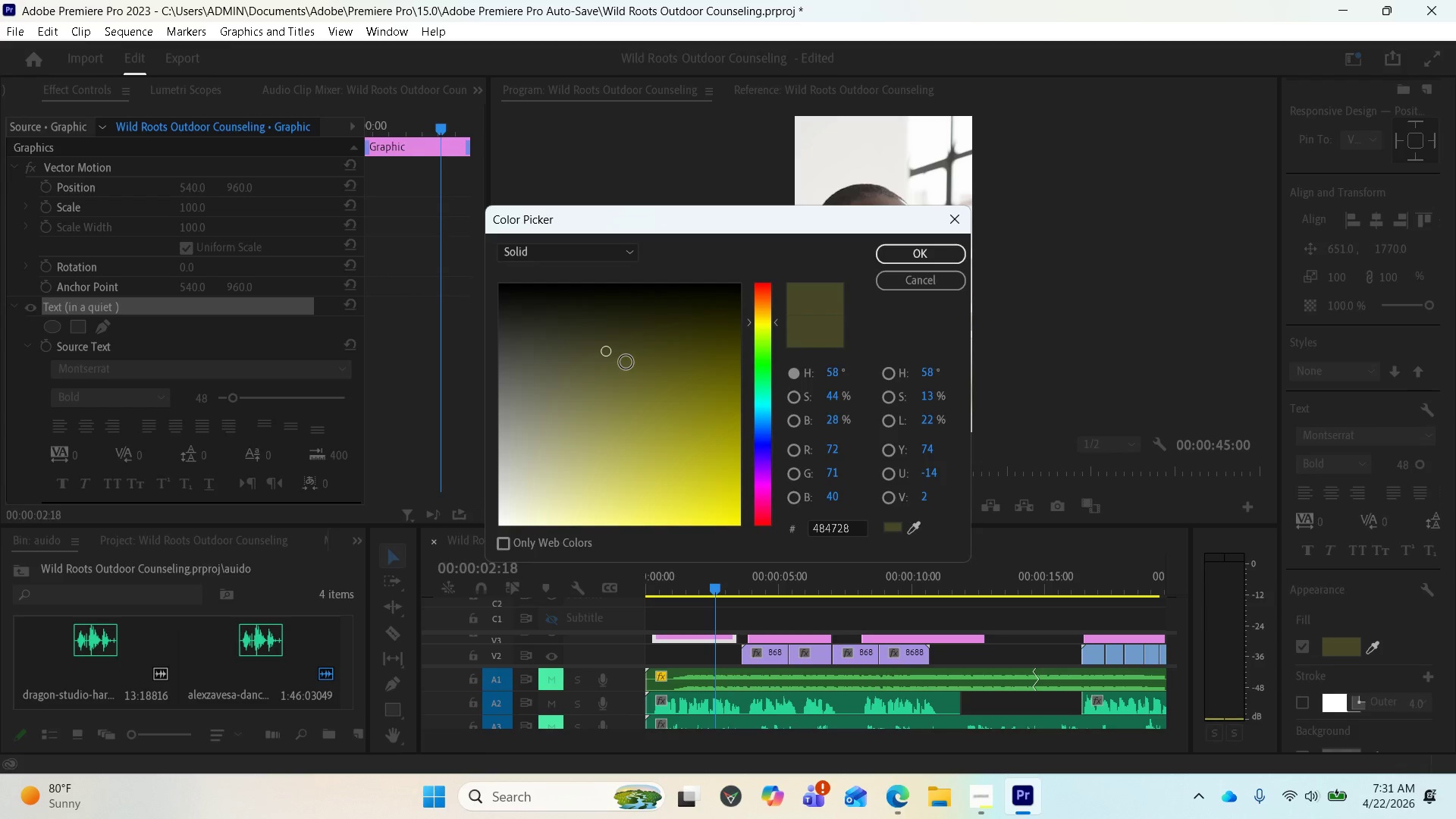 
left_click_drag(start_coordinate=[620, 357], to_coordinate=[624, 366])
 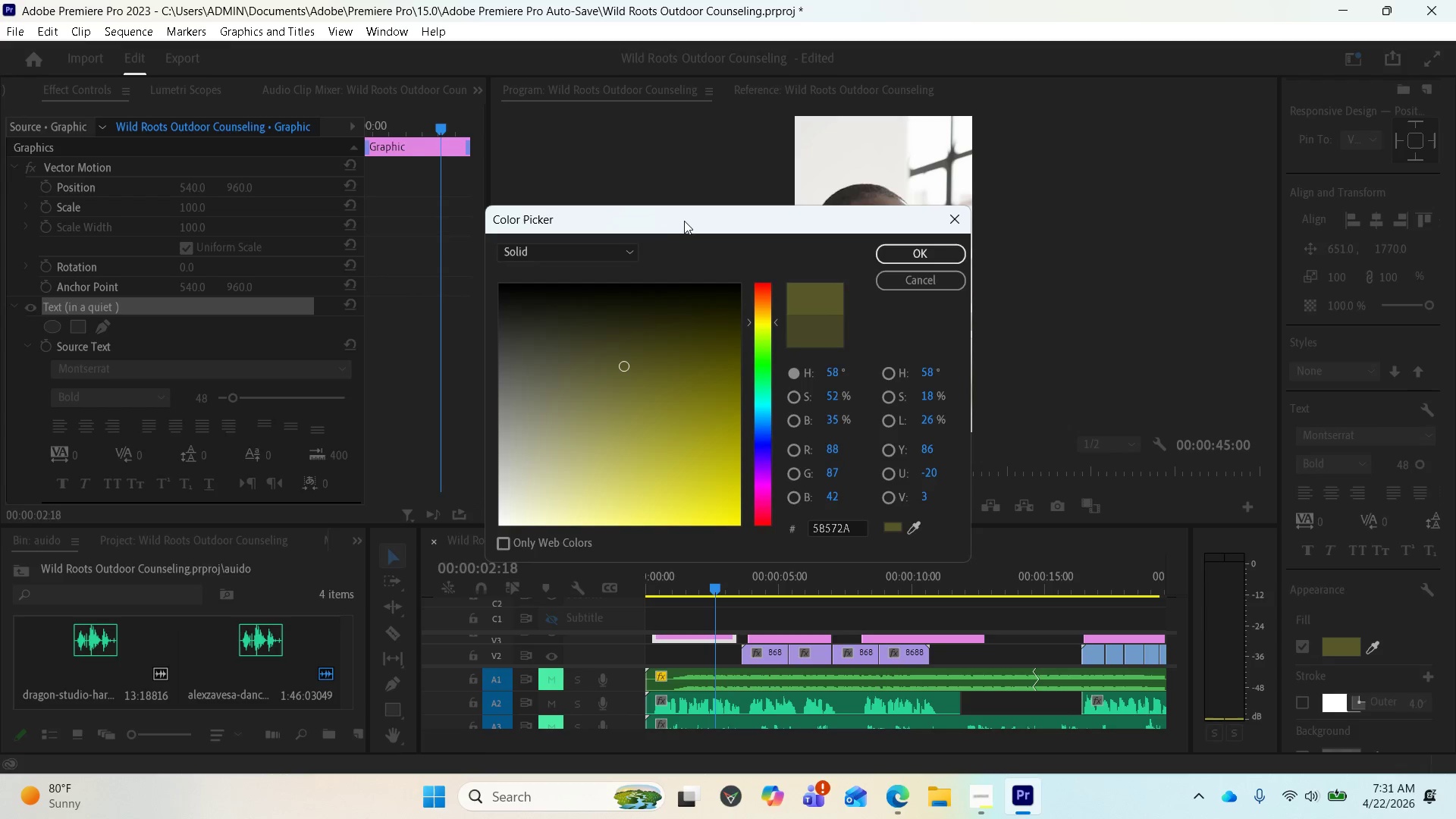 
left_click_drag(start_coordinate=[685, 218], to_coordinate=[374, 253])
 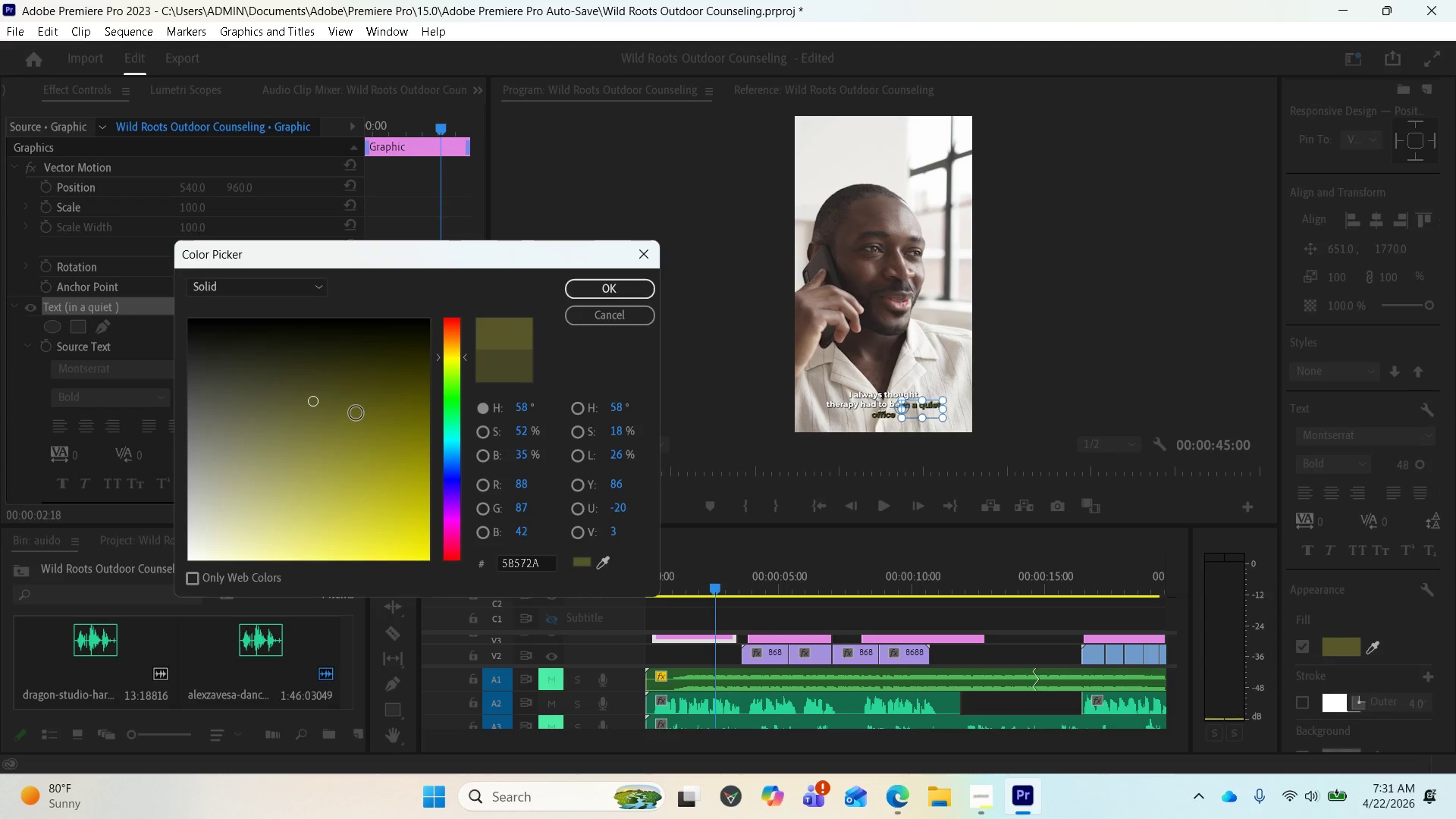 
left_click_drag(start_coordinate=[324, 404], to_coordinate=[361, 415])
 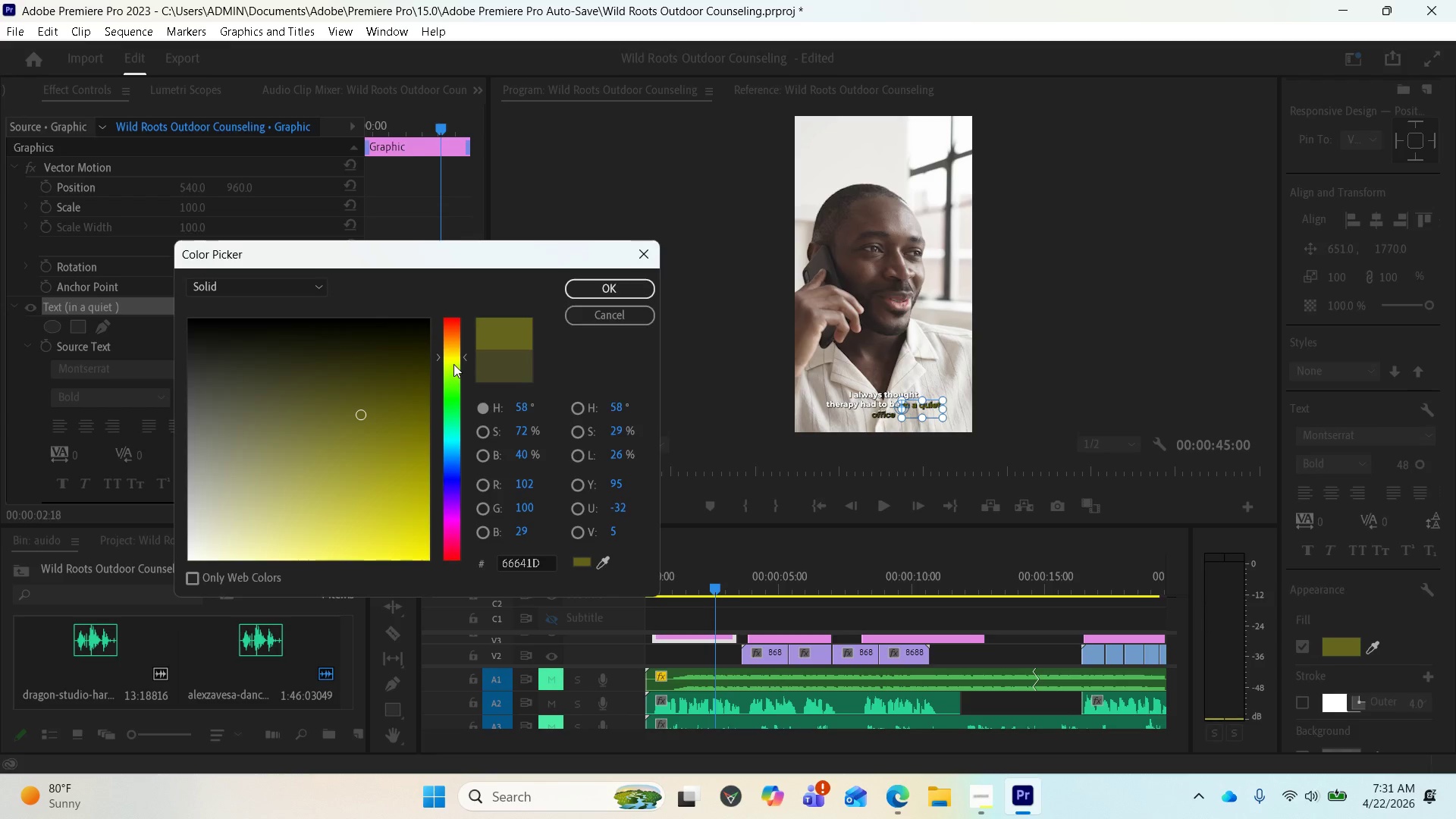 
left_click_drag(start_coordinate=[453, 356], to_coordinate=[454, 406])
 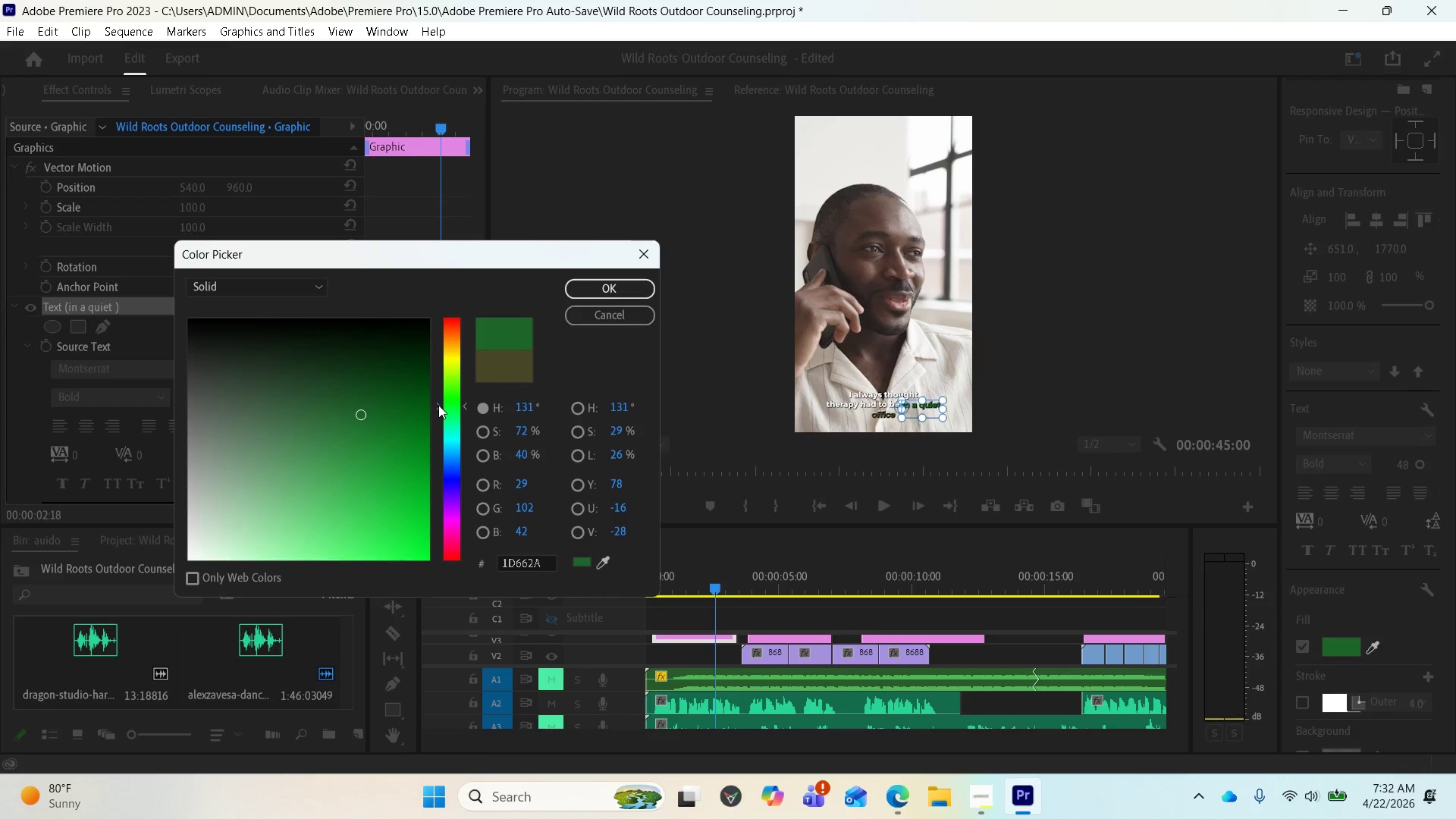 
left_click_drag(start_coordinate=[441, 403], to_coordinate=[446, 389])
 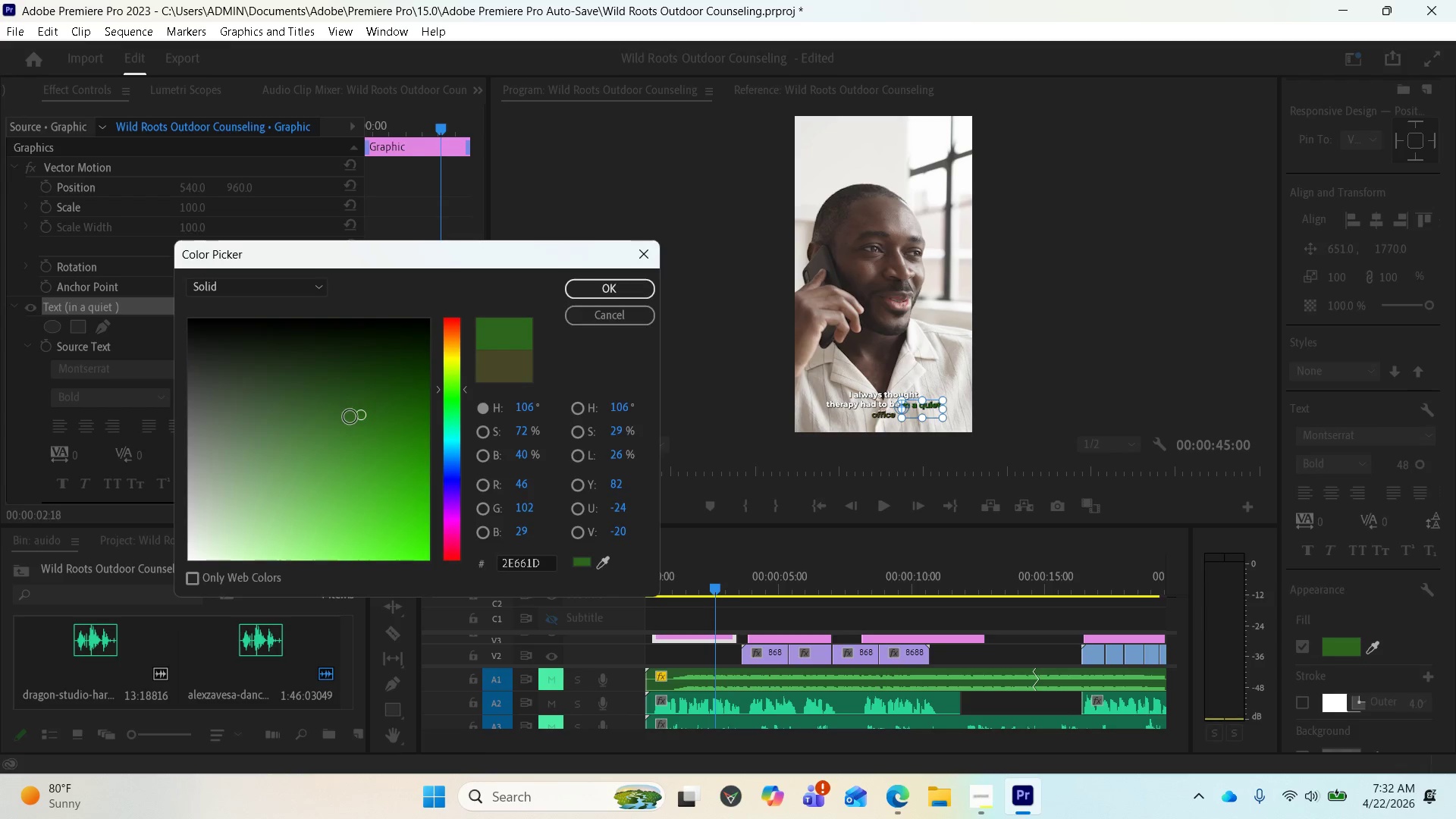 
left_click_drag(start_coordinate=[357, 419], to_coordinate=[407, 551])
 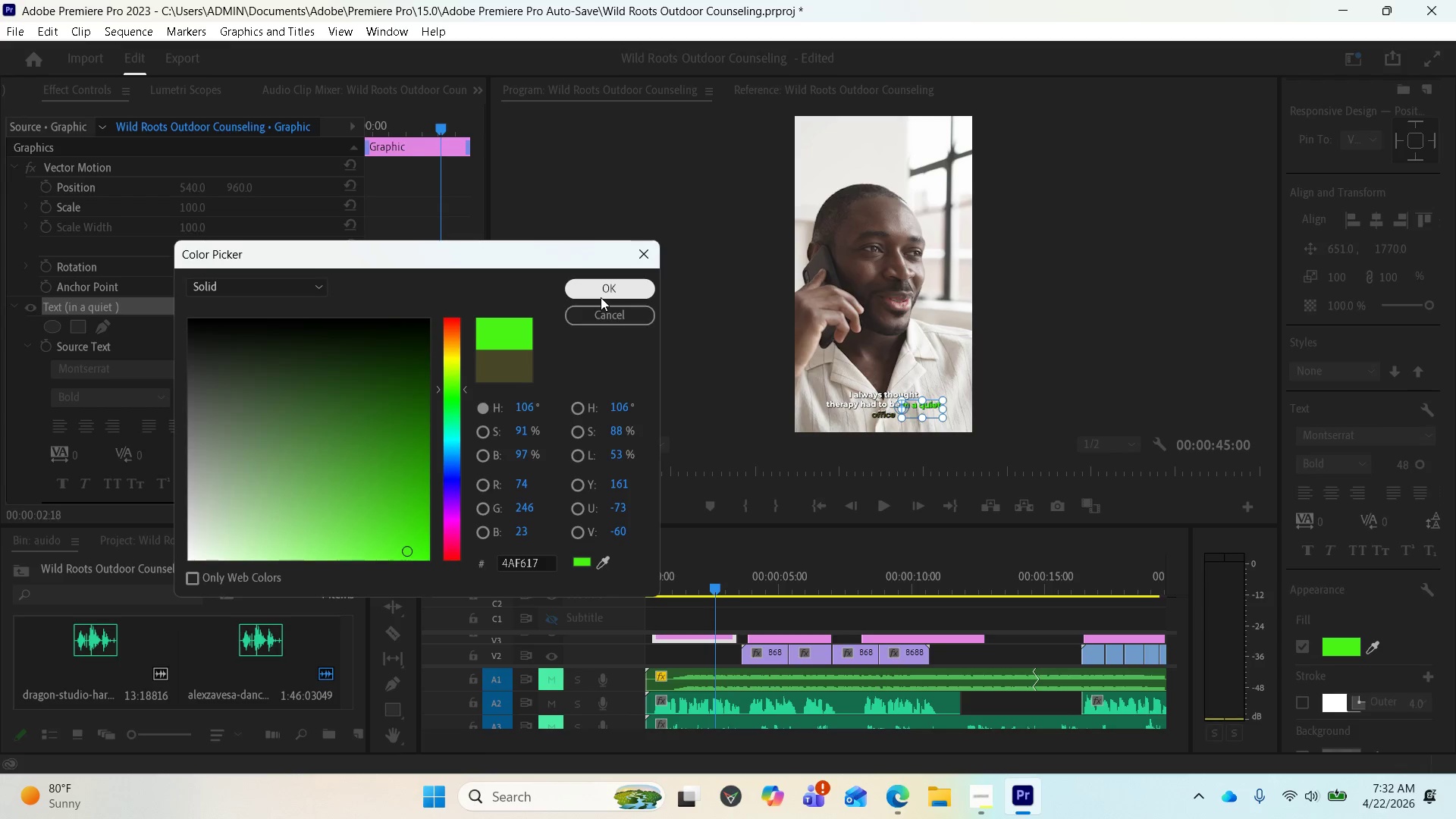 
wait(11.2)
 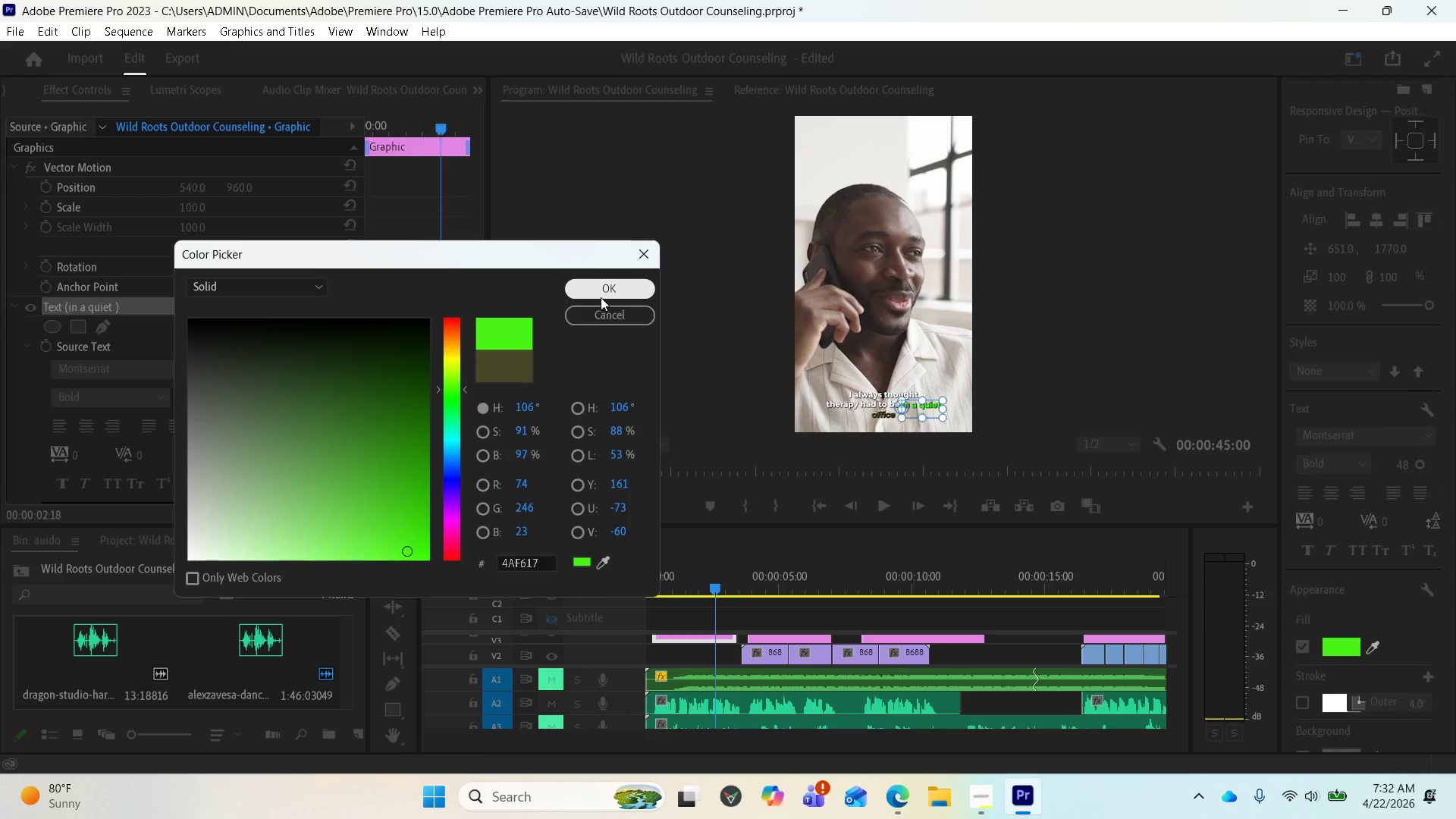 
left_click([601, 296])
 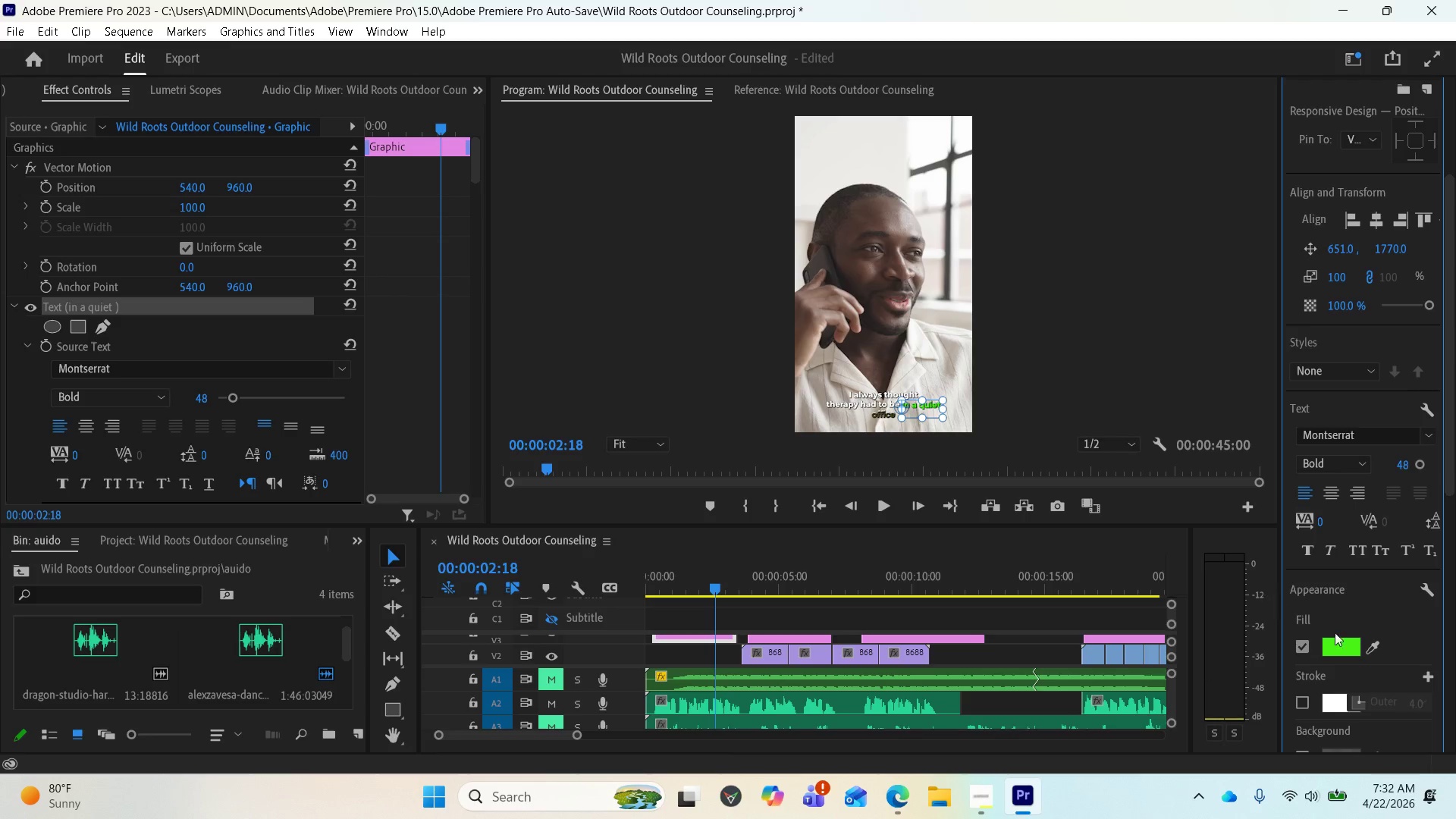 
left_click([1343, 643])
 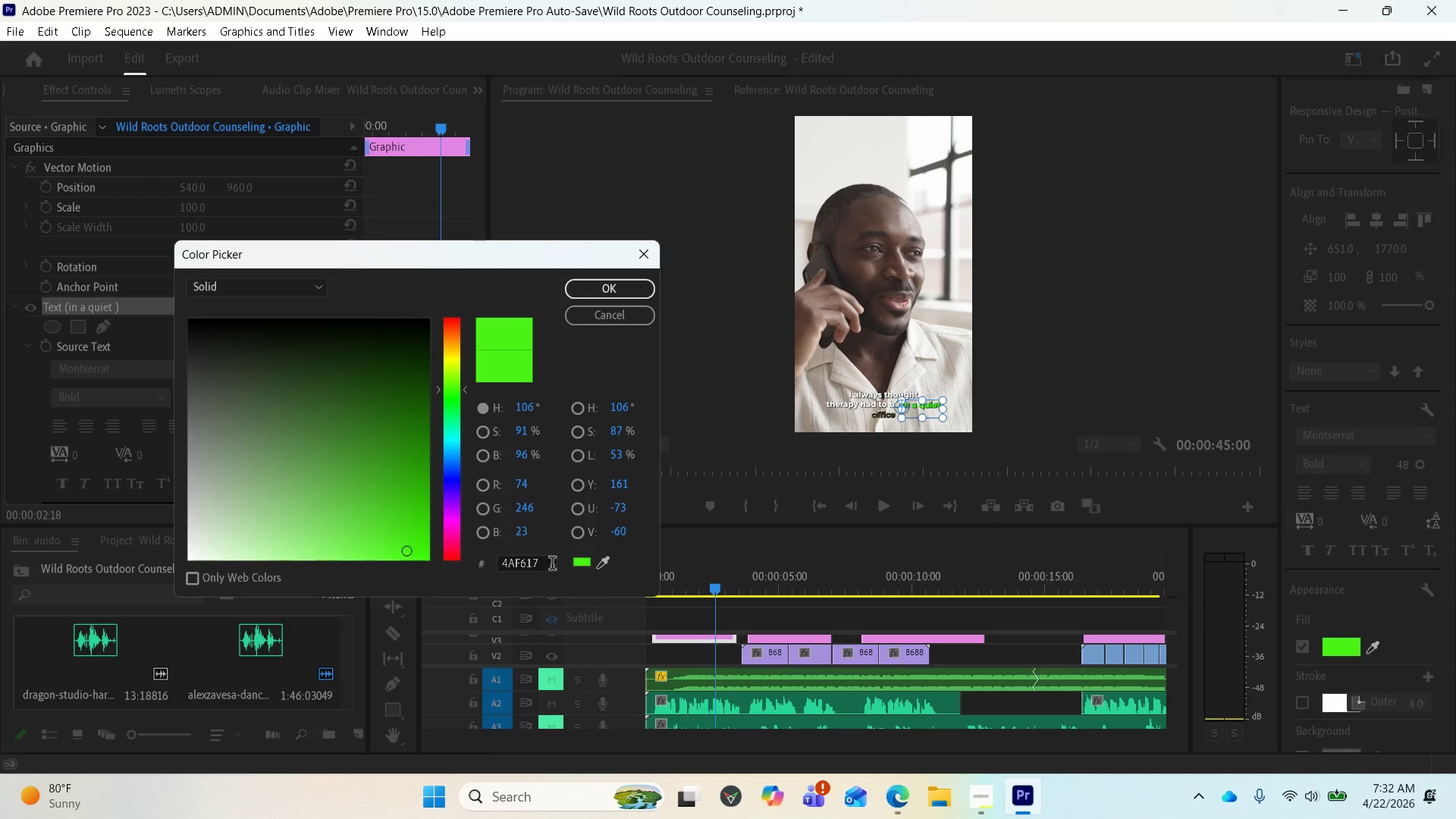 
left_click_drag(start_coordinate=[544, 564], to_coordinate=[500, 567])
 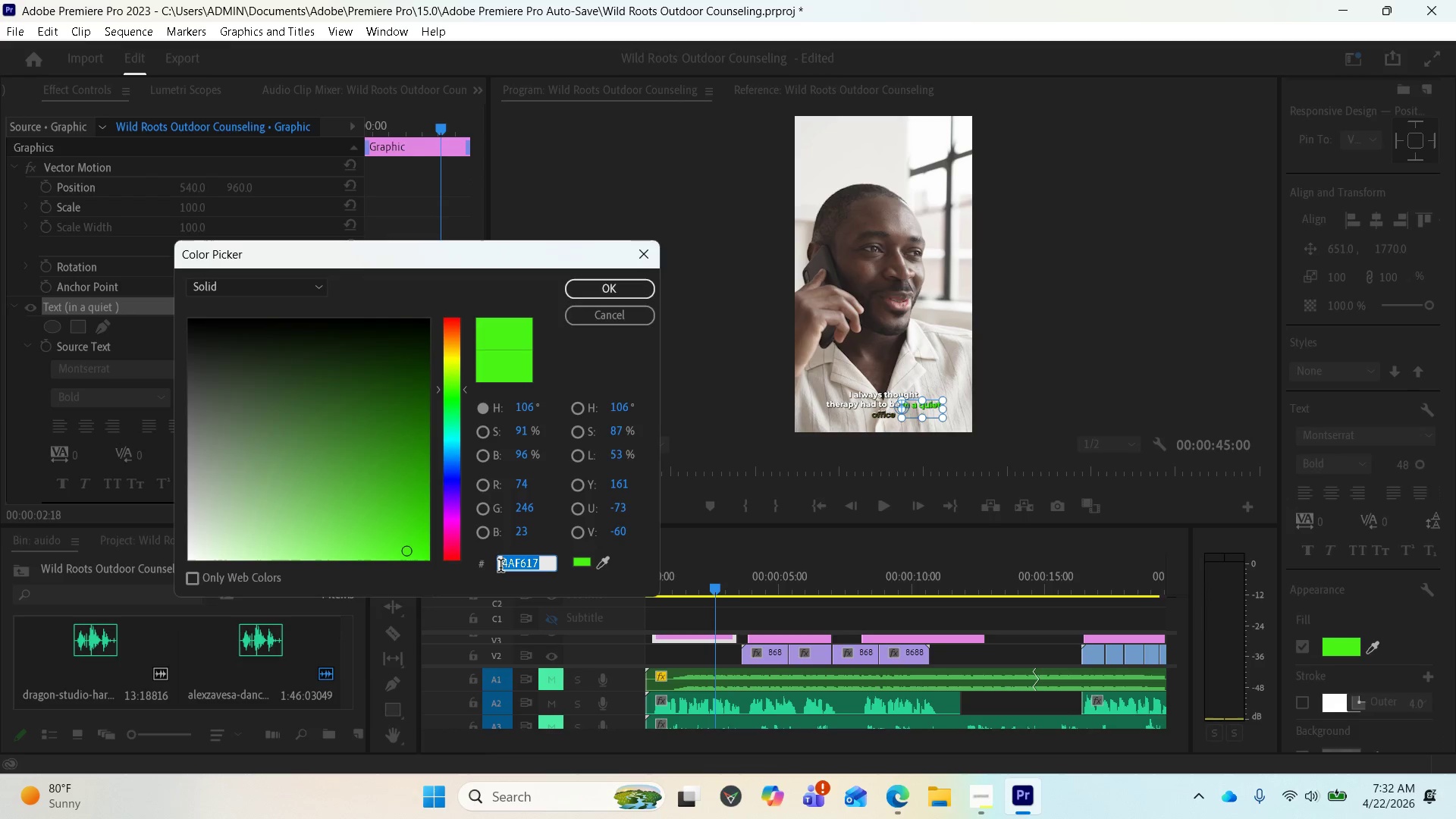 
hold_key(key=ControlLeft, duration=1.12)
 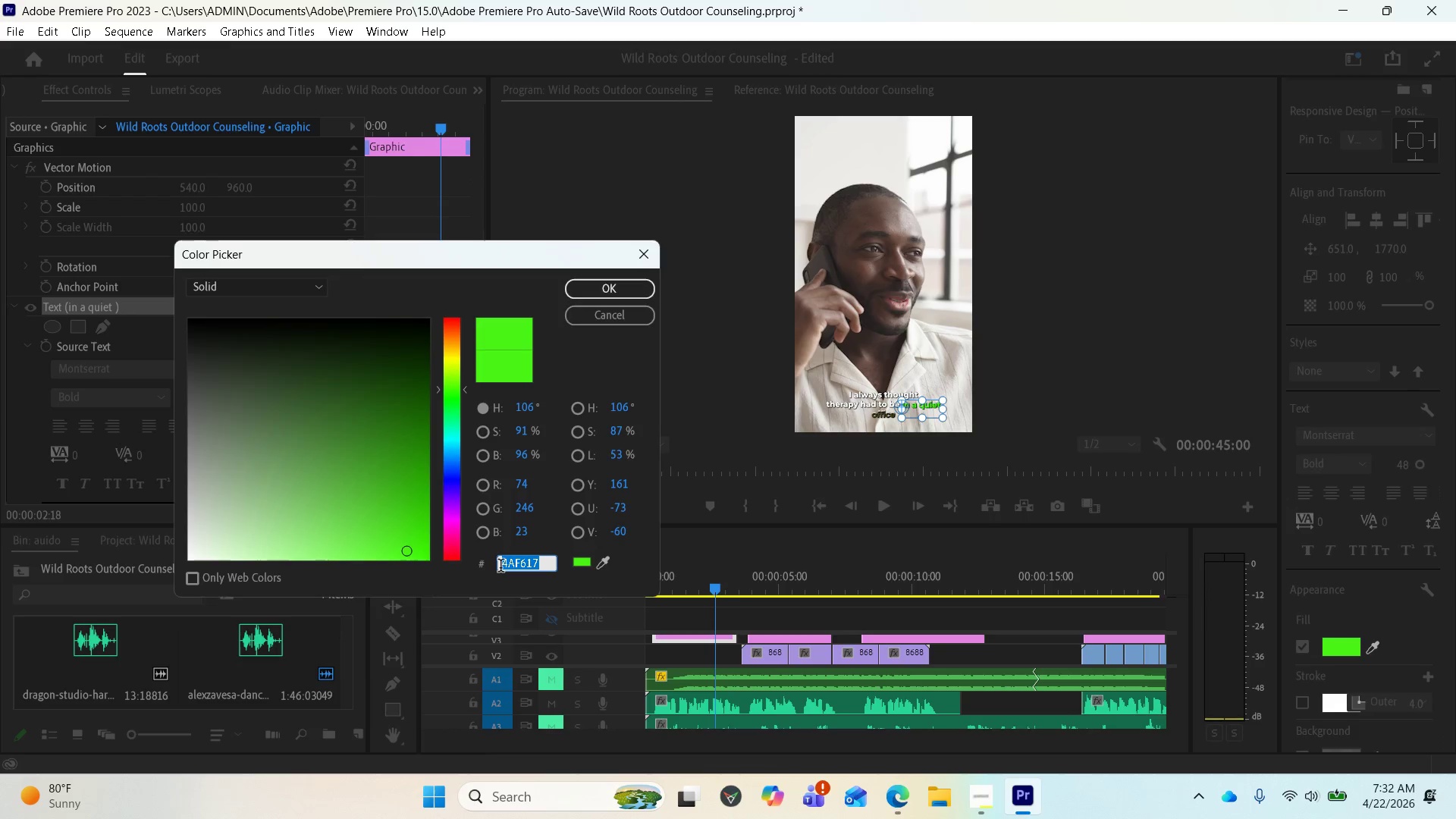 
hold_key(key=C, duration=0.33)
 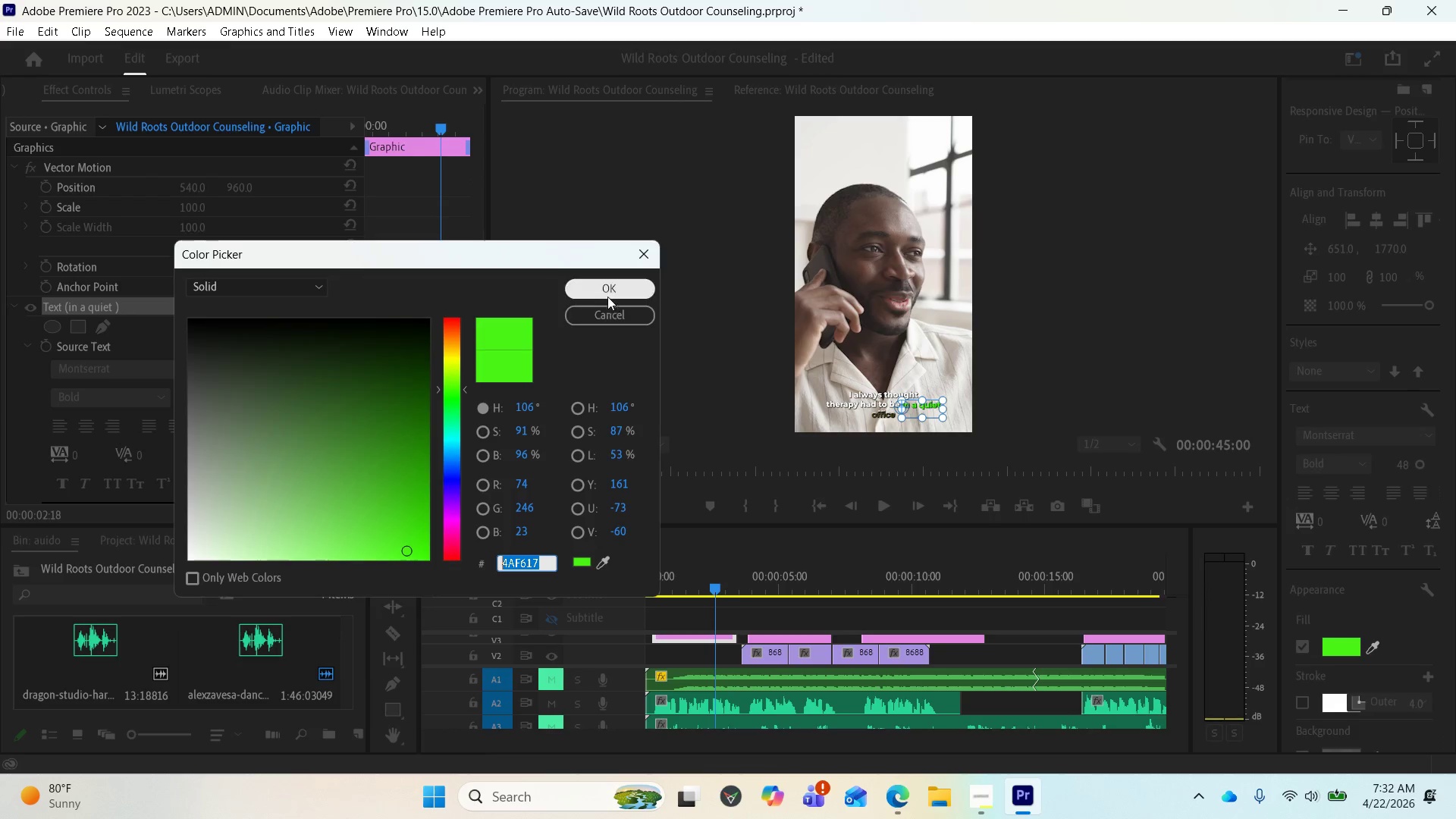 
left_click([607, 291])
 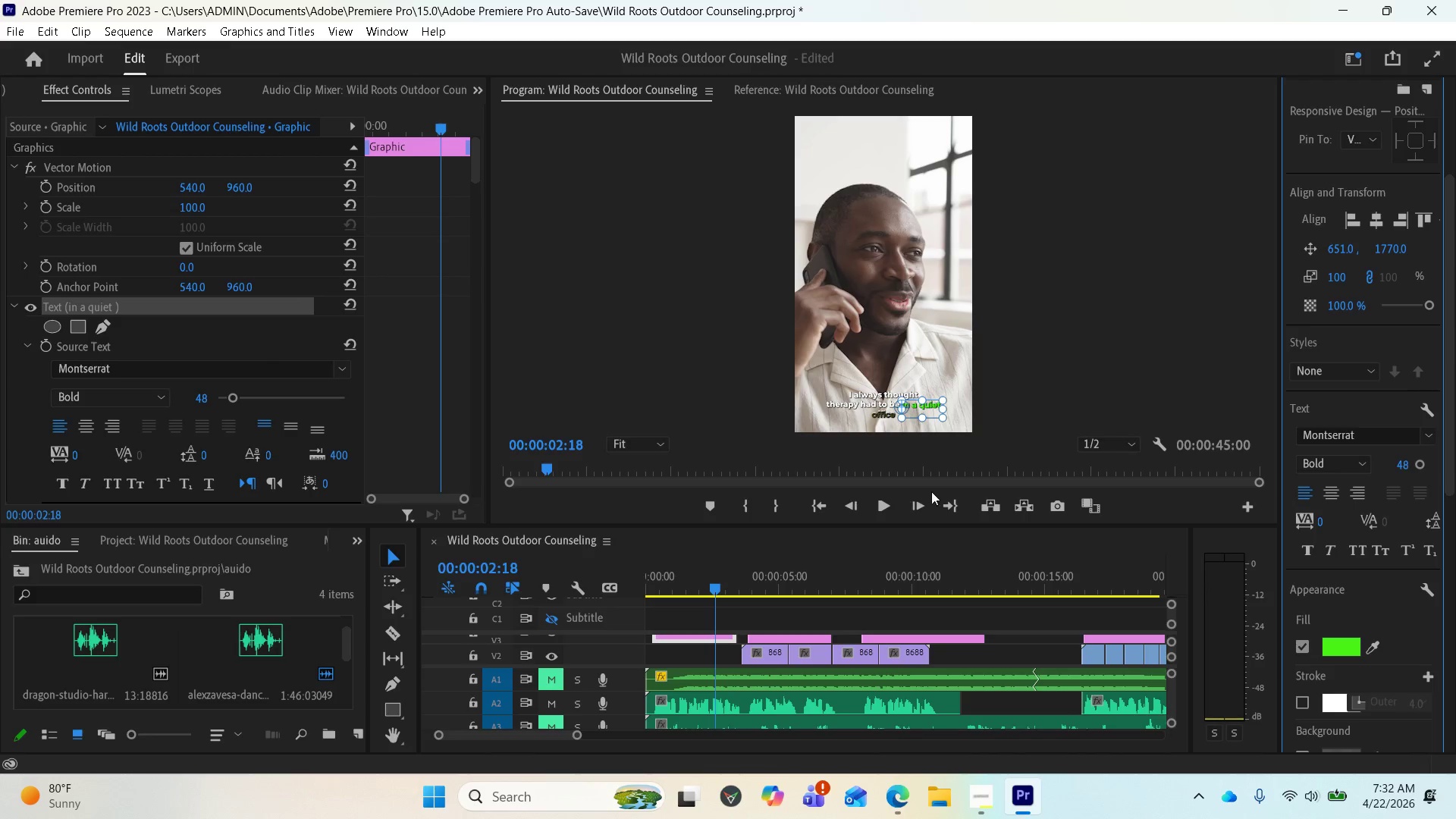 
scroll: coordinate [1387, 130], scroll_direction: up, amount: 5.0
 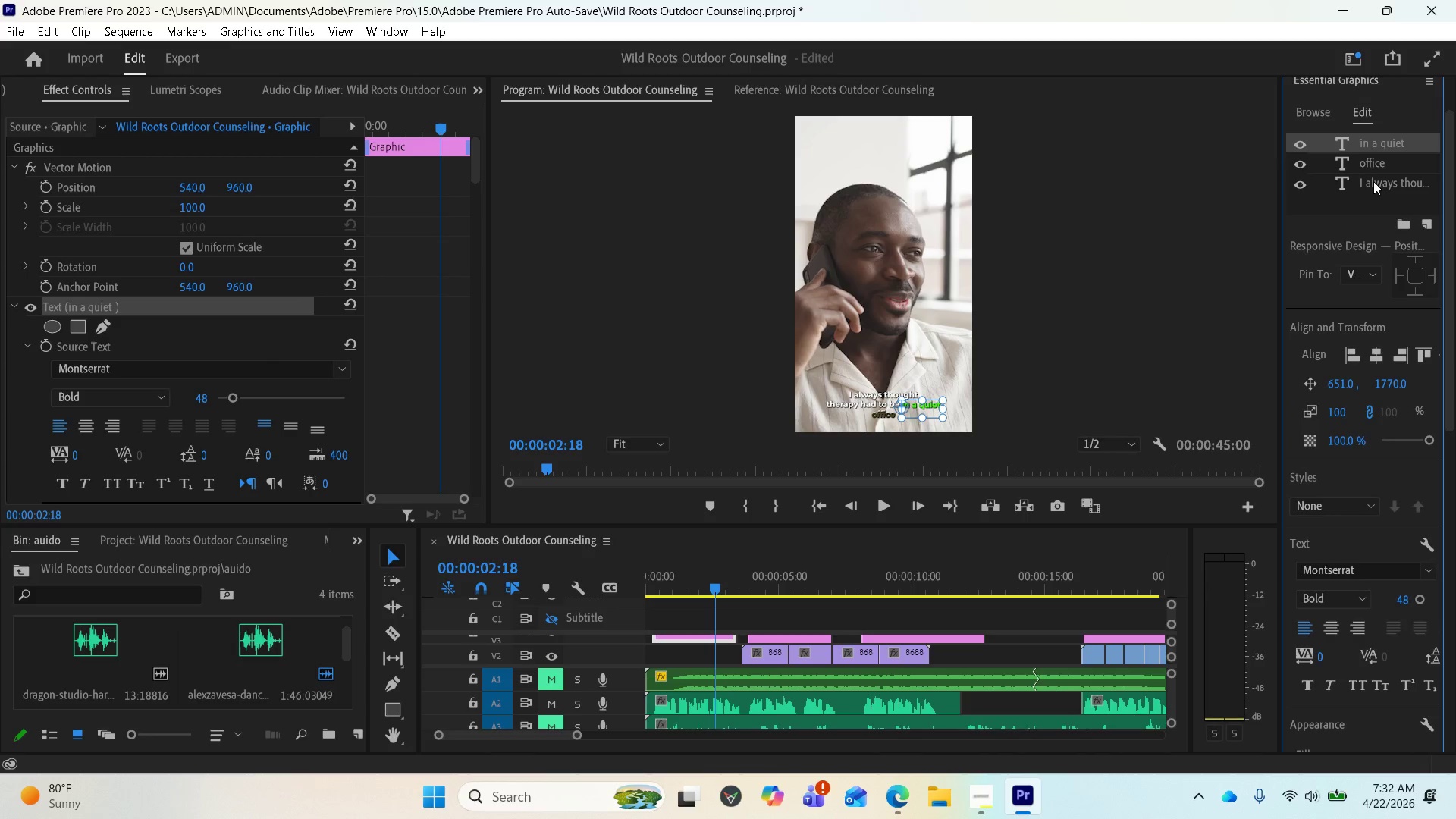 
left_click([1370, 160])
 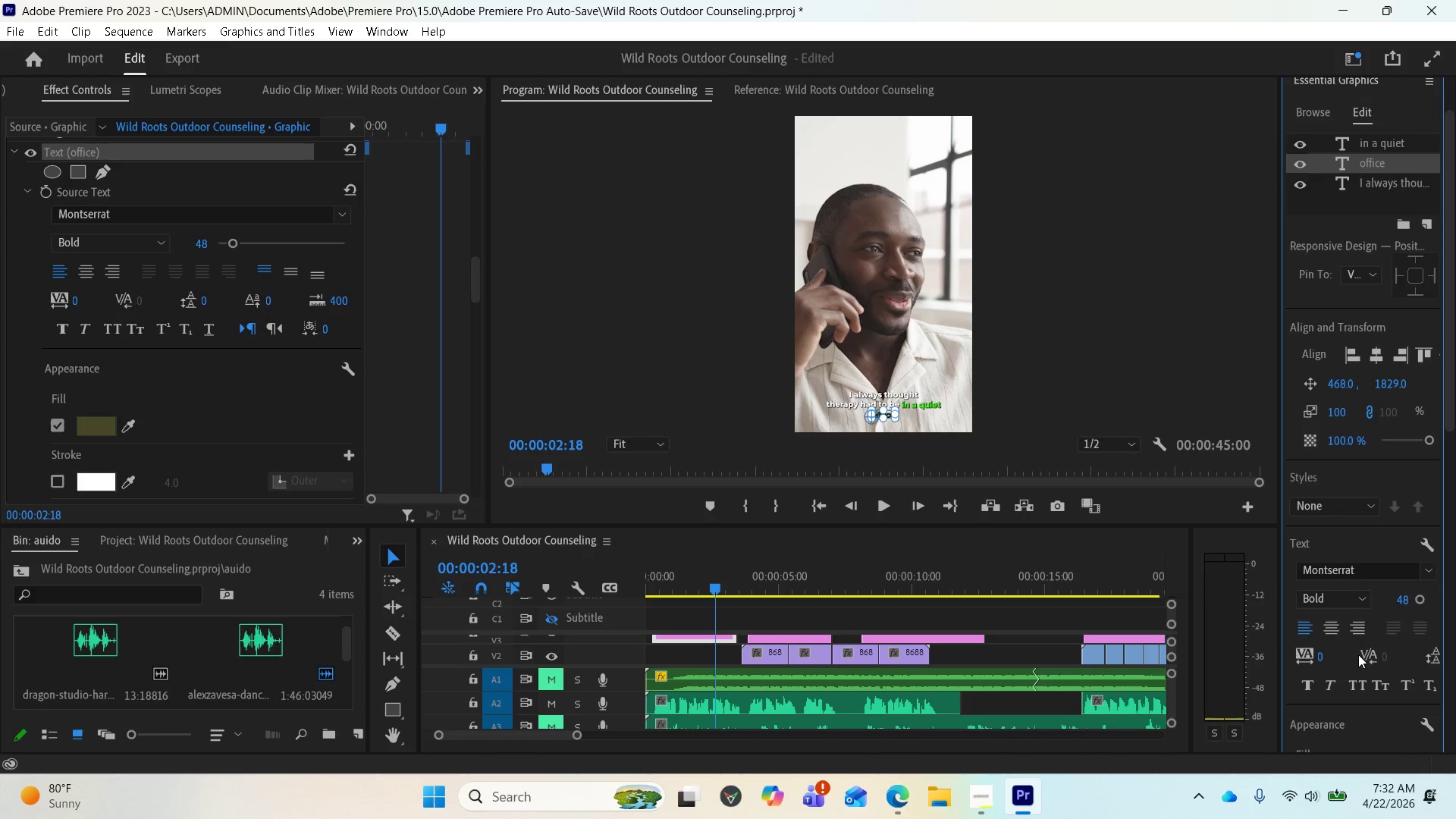 
scroll: coordinate [1388, 682], scroll_direction: down, amount: 4.0
 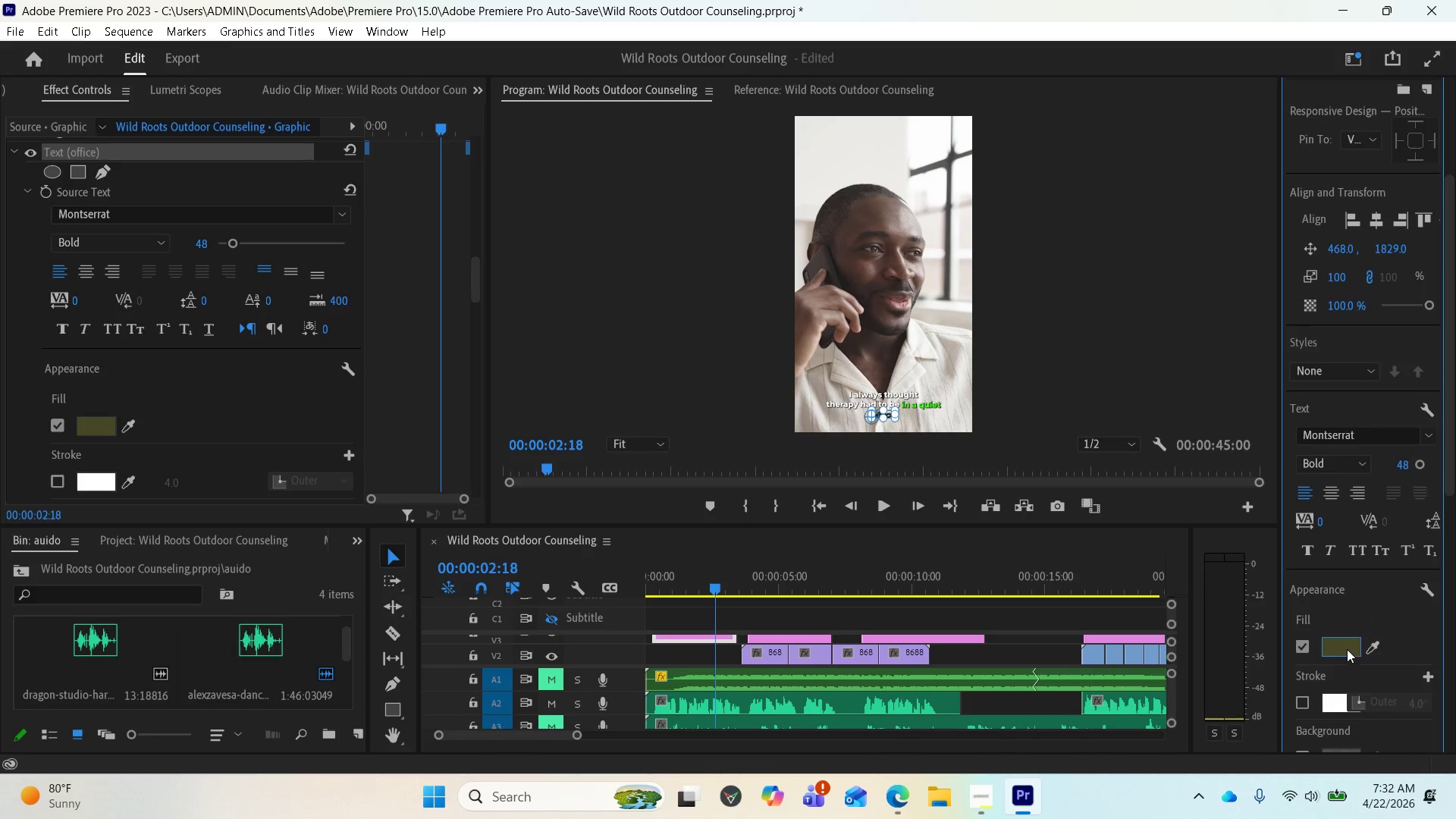 
left_click([1347, 645])
 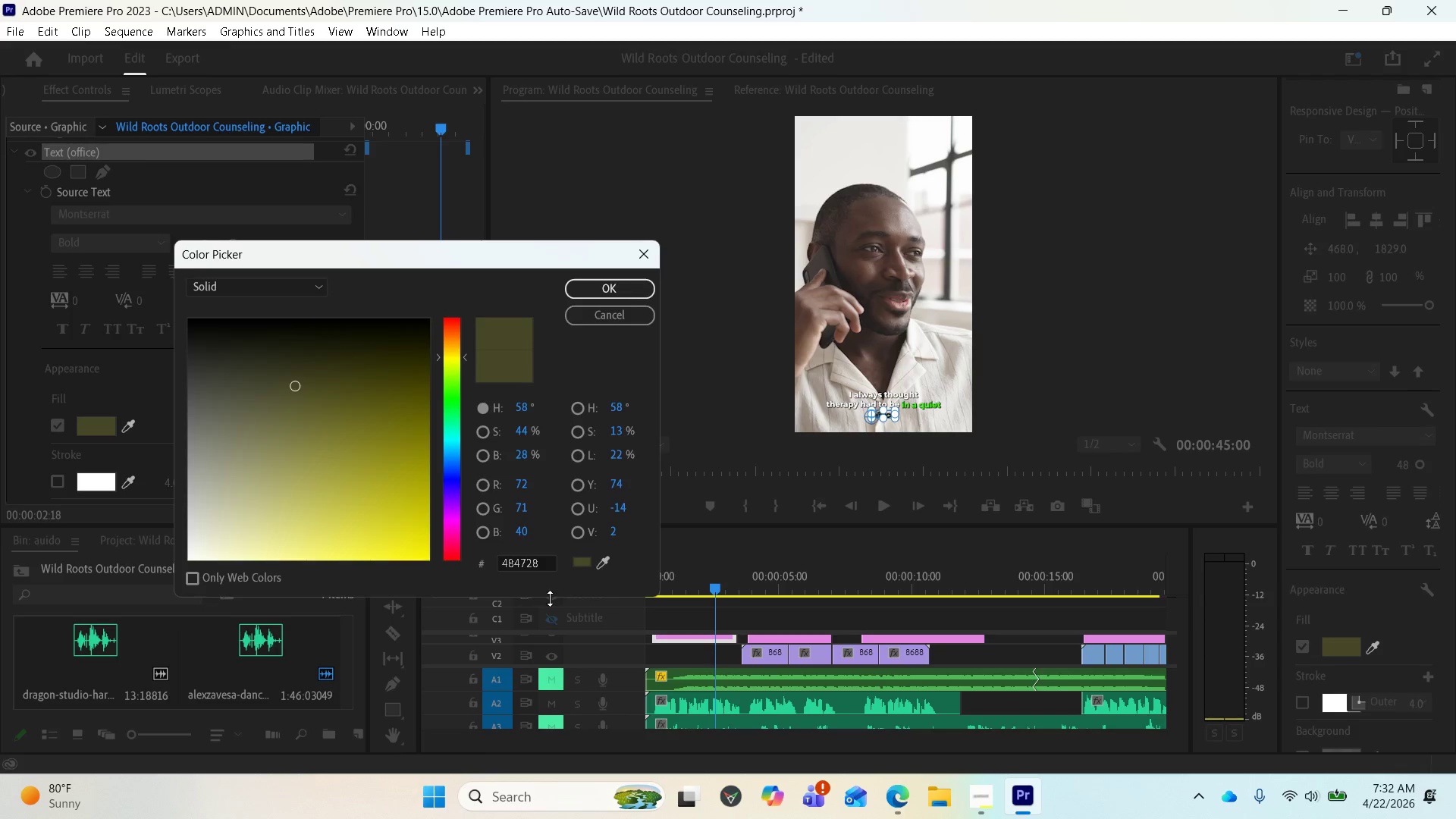 
left_click([538, 563])
 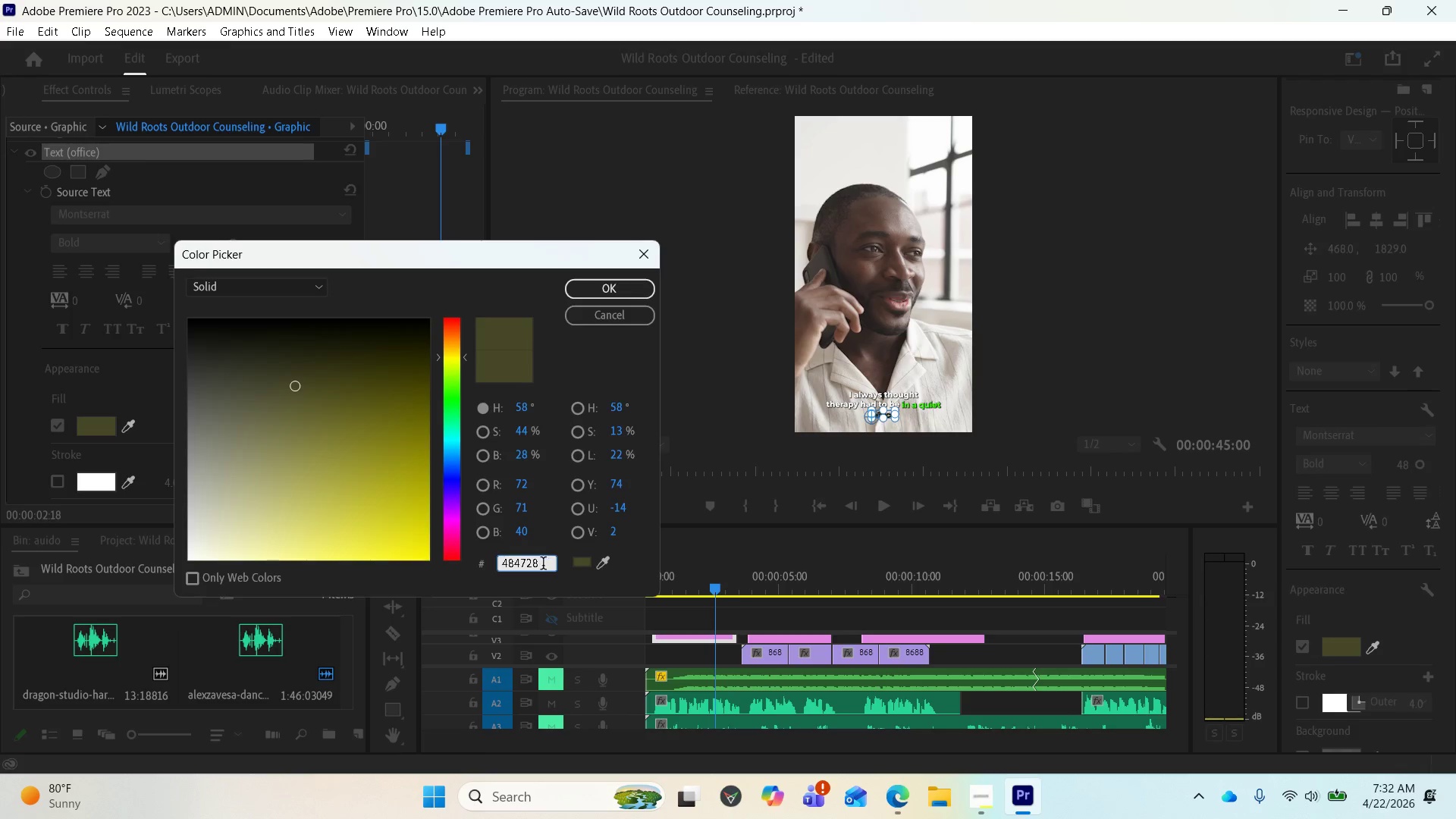 
left_click_drag(start_coordinate=[542, 566], to_coordinate=[477, 568])
 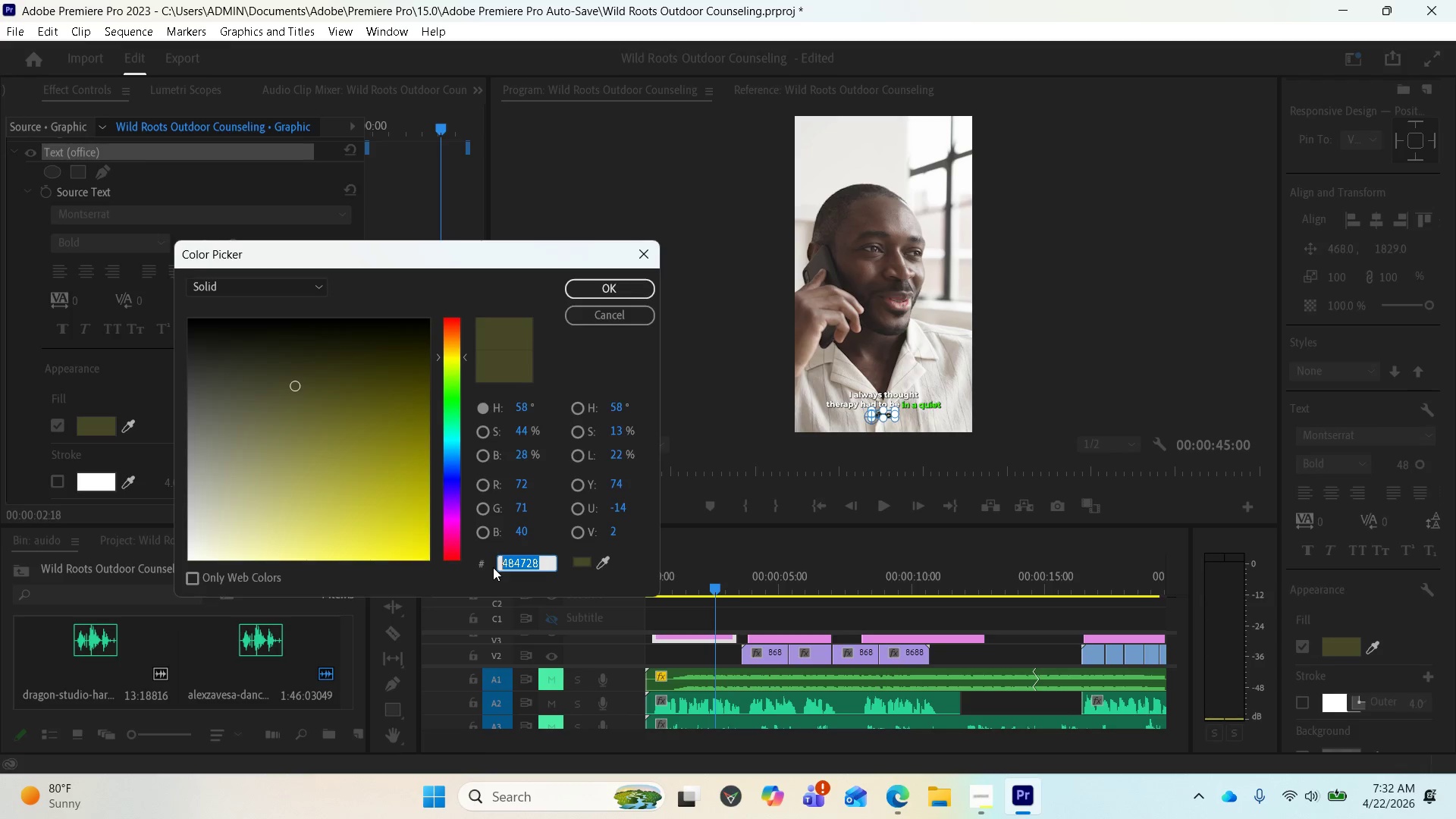 
hold_key(key=ControlLeft, duration=1.19)
 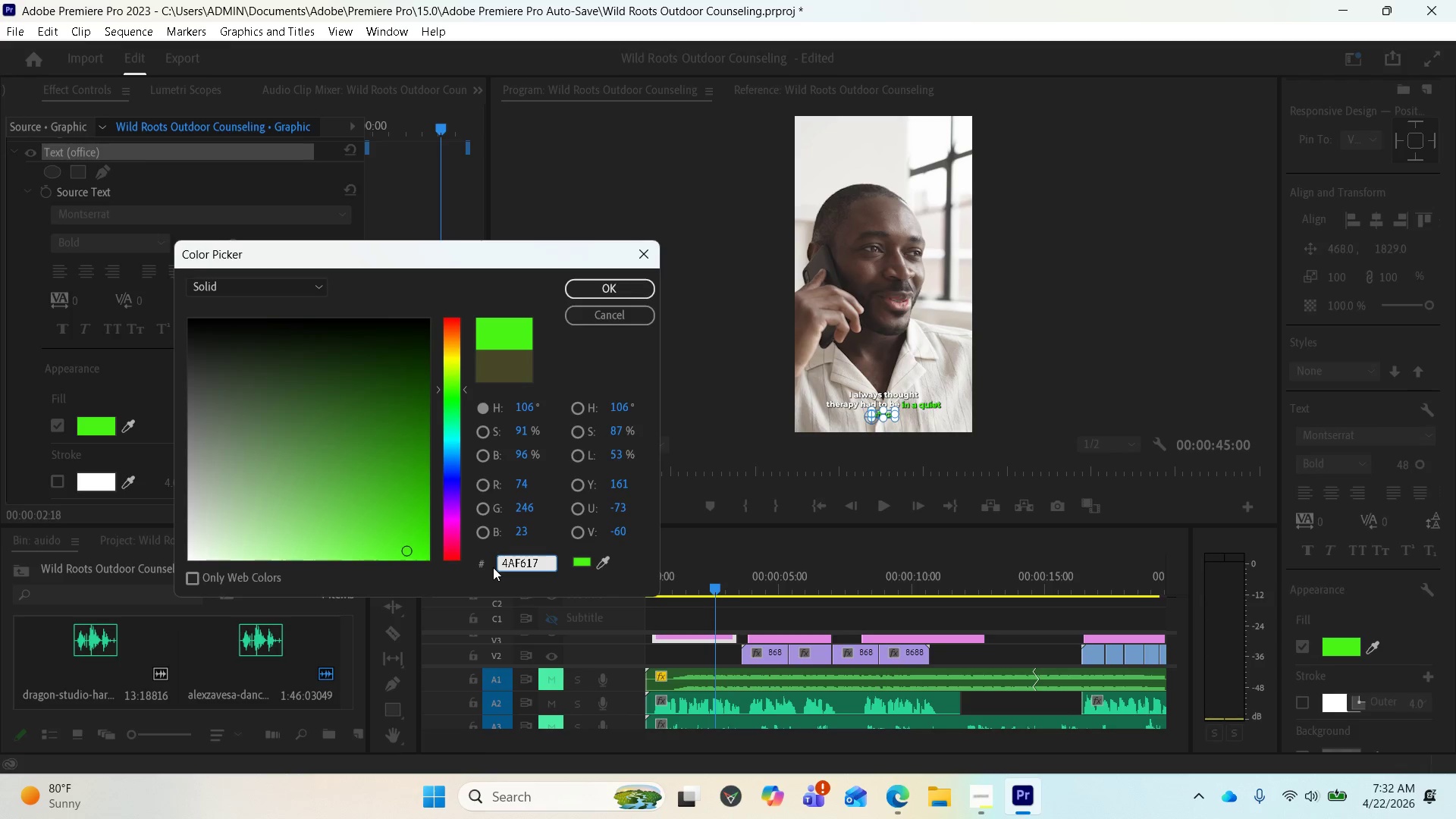 
hold_key(key=V, duration=0.33)
 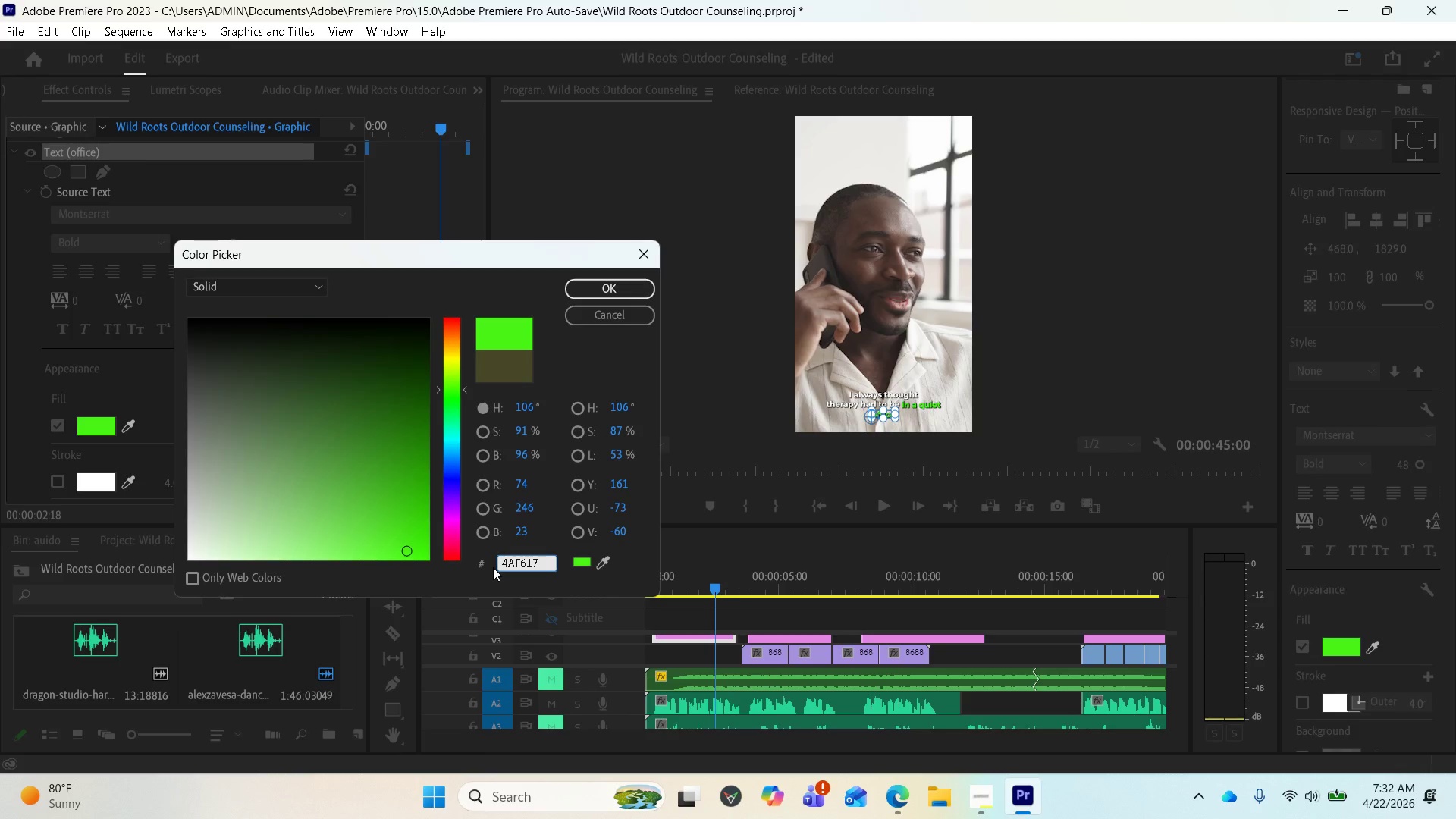 
key(Enter)
 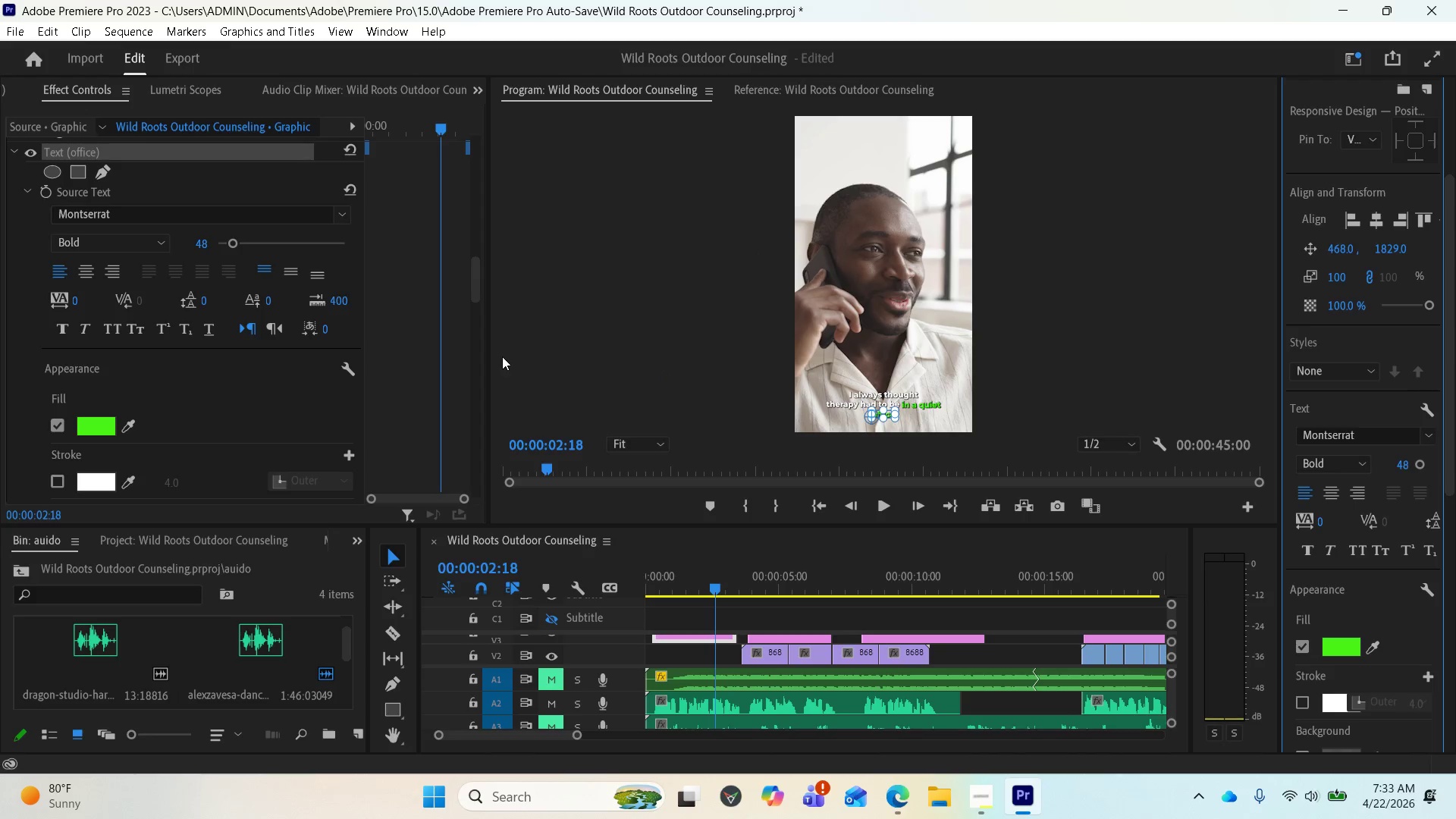 
wait(19.0)
 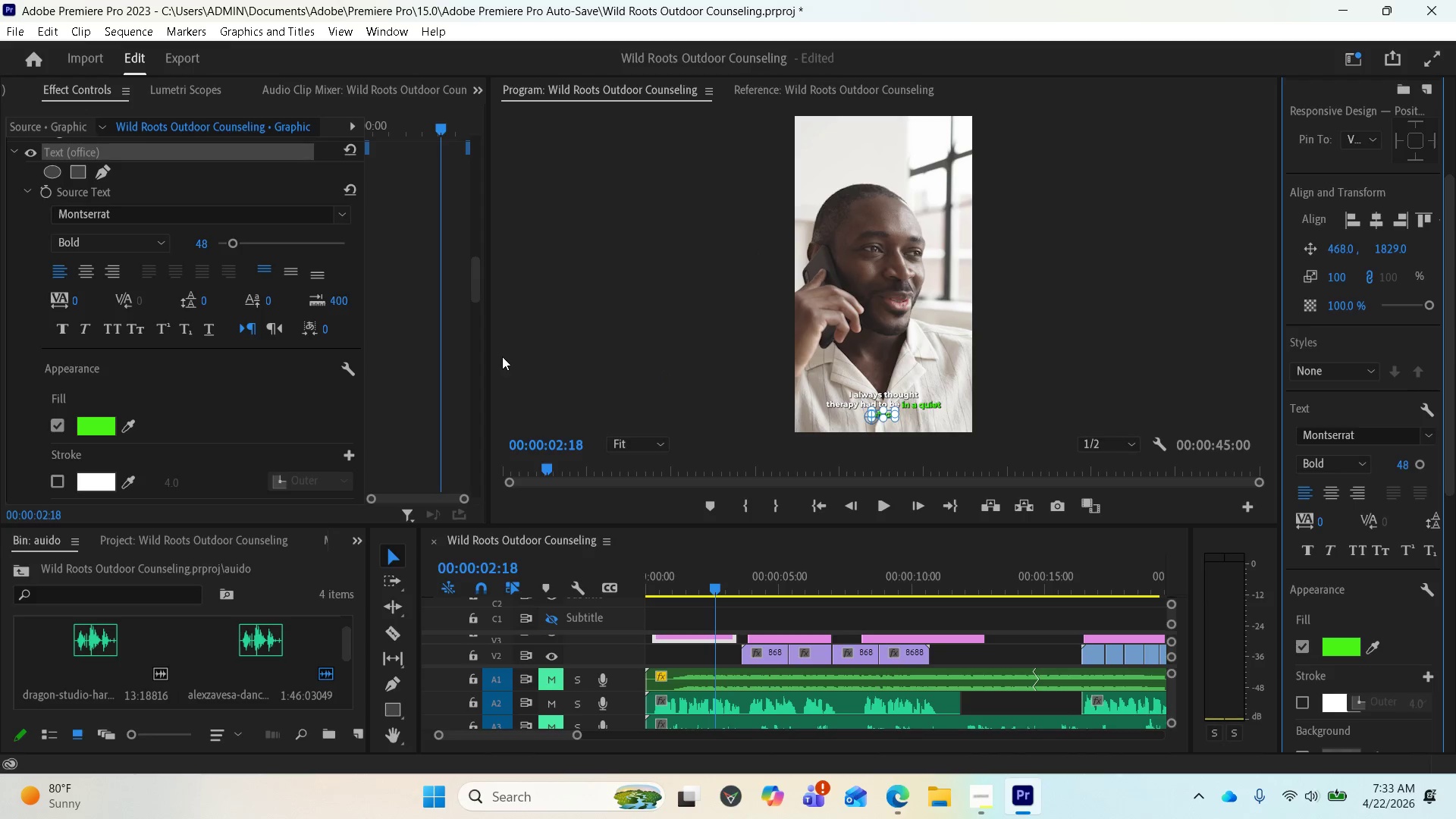 
left_click_drag(start_coordinate=[717, 584], to_coordinate=[786, 563])
 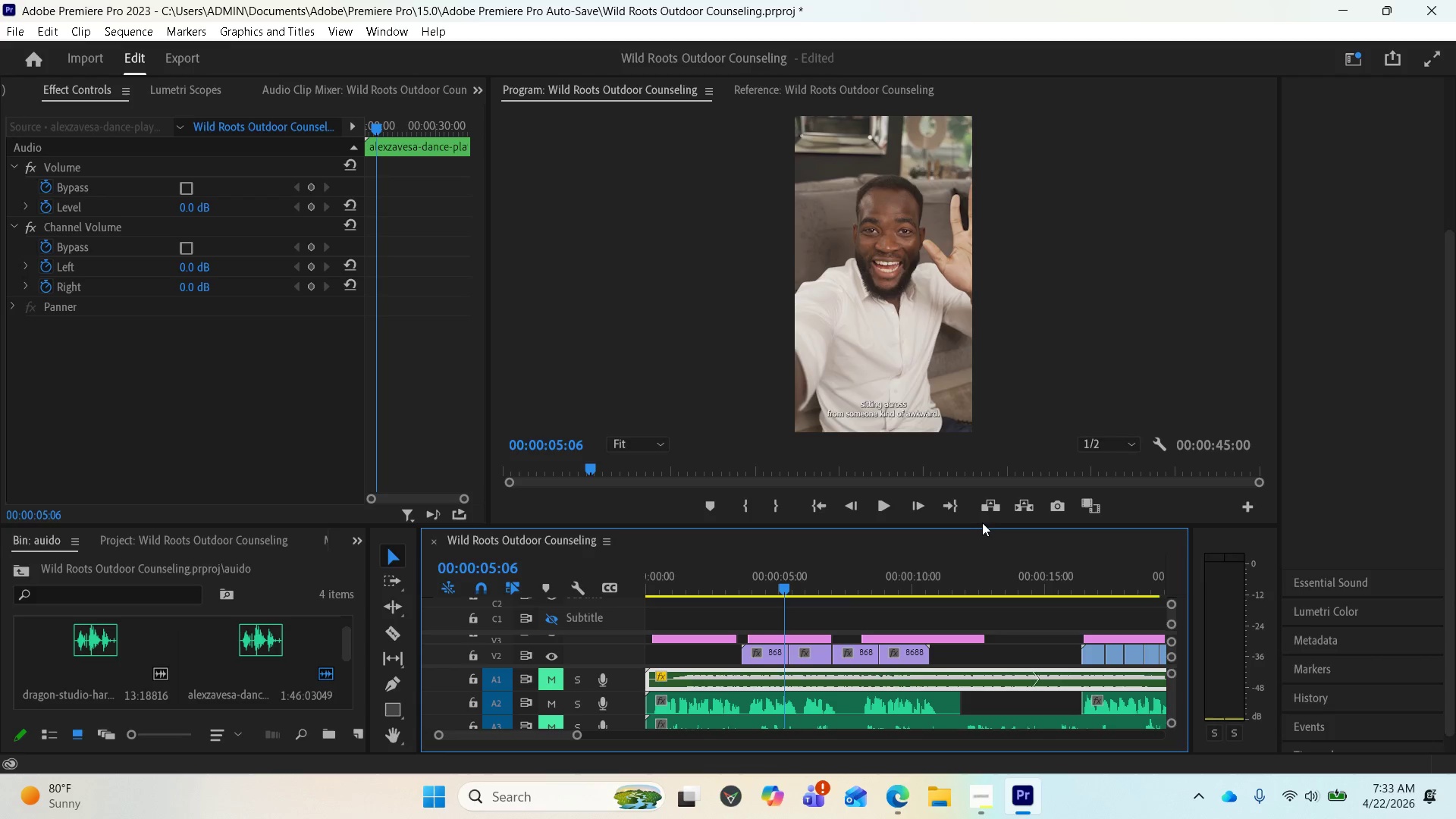 
left_click_drag(start_coordinate=[978, 526], to_coordinate=[977, 491])
 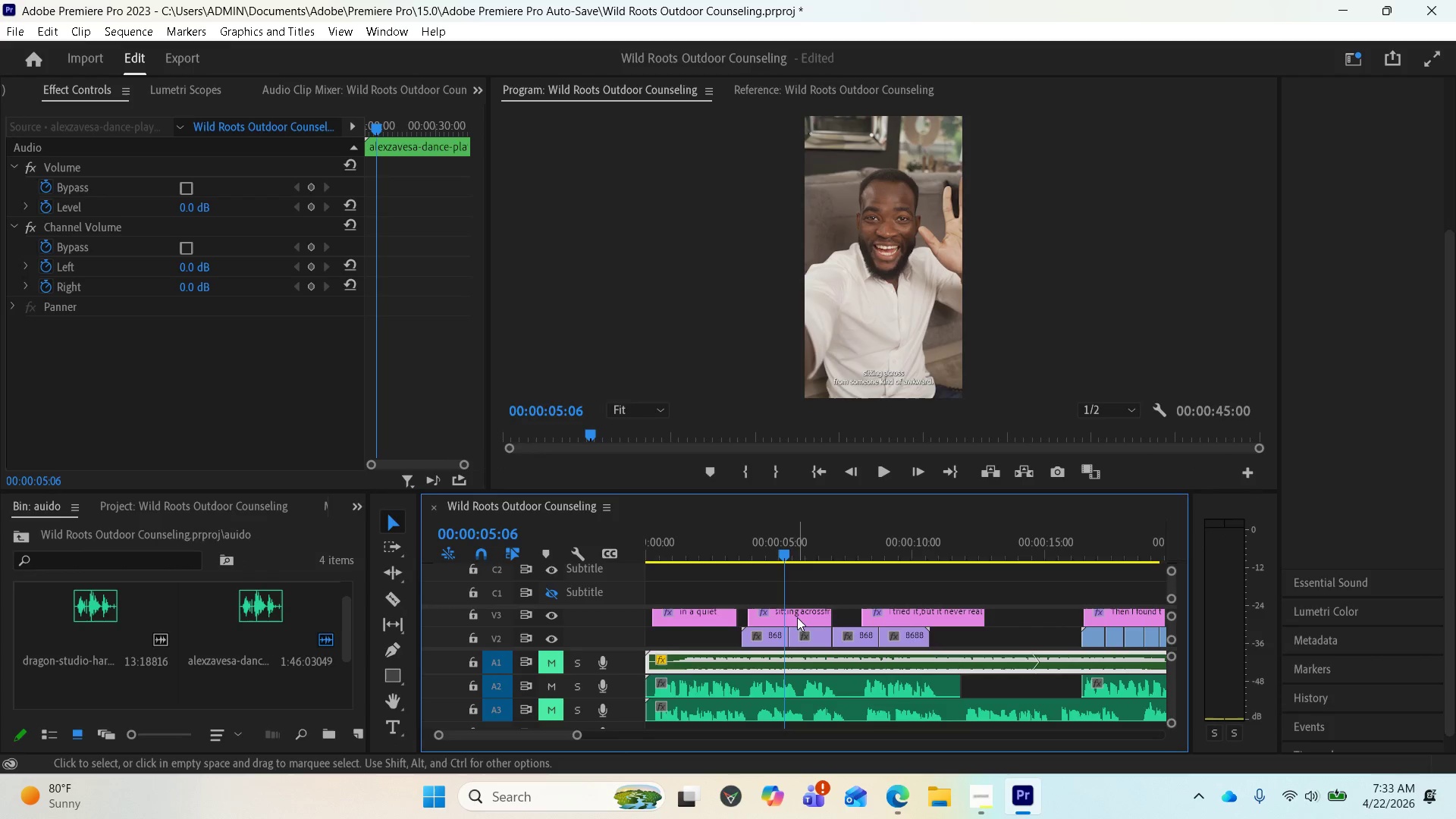 
left_click([801, 615])
 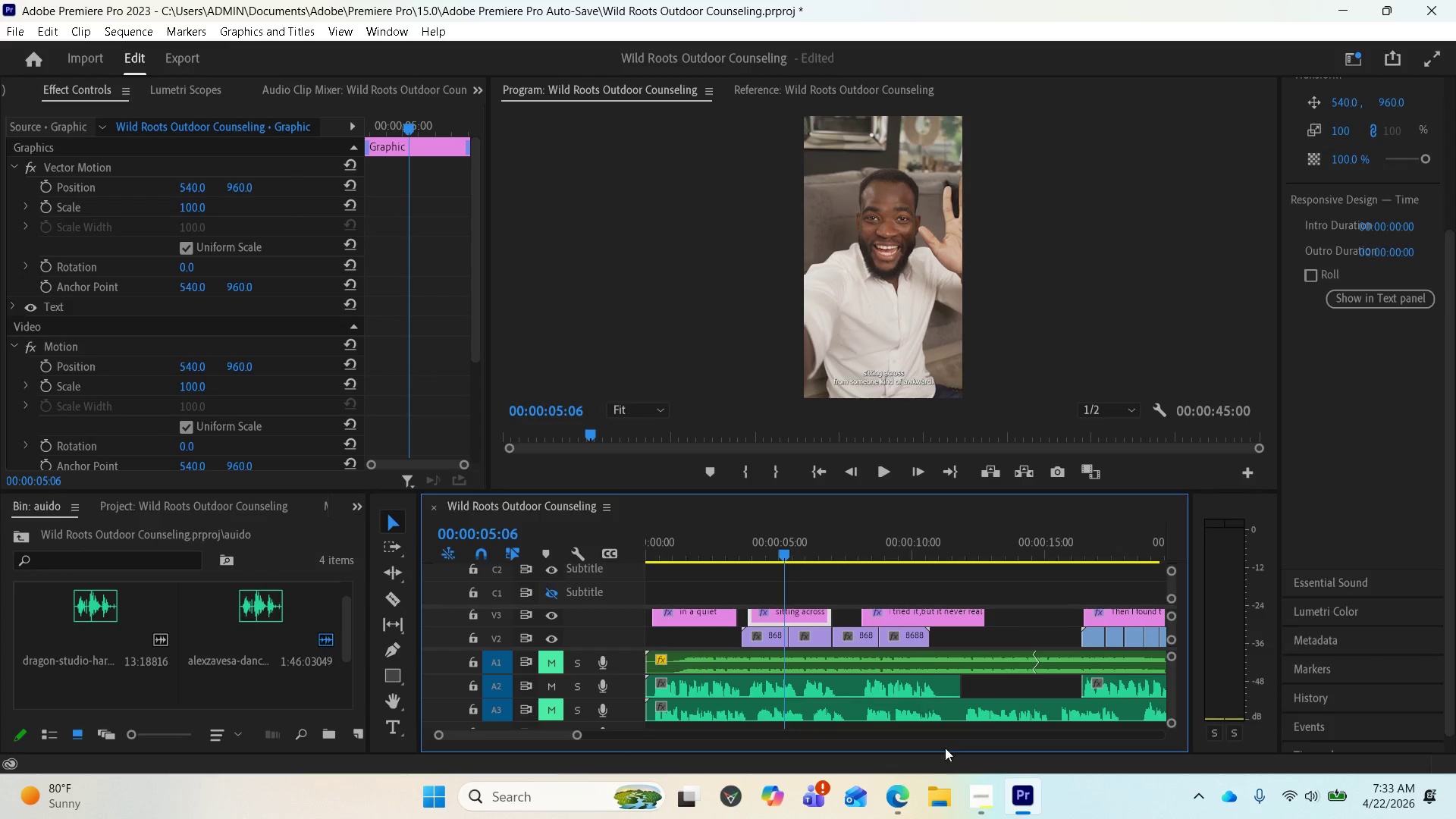 
left_click([975, 786])